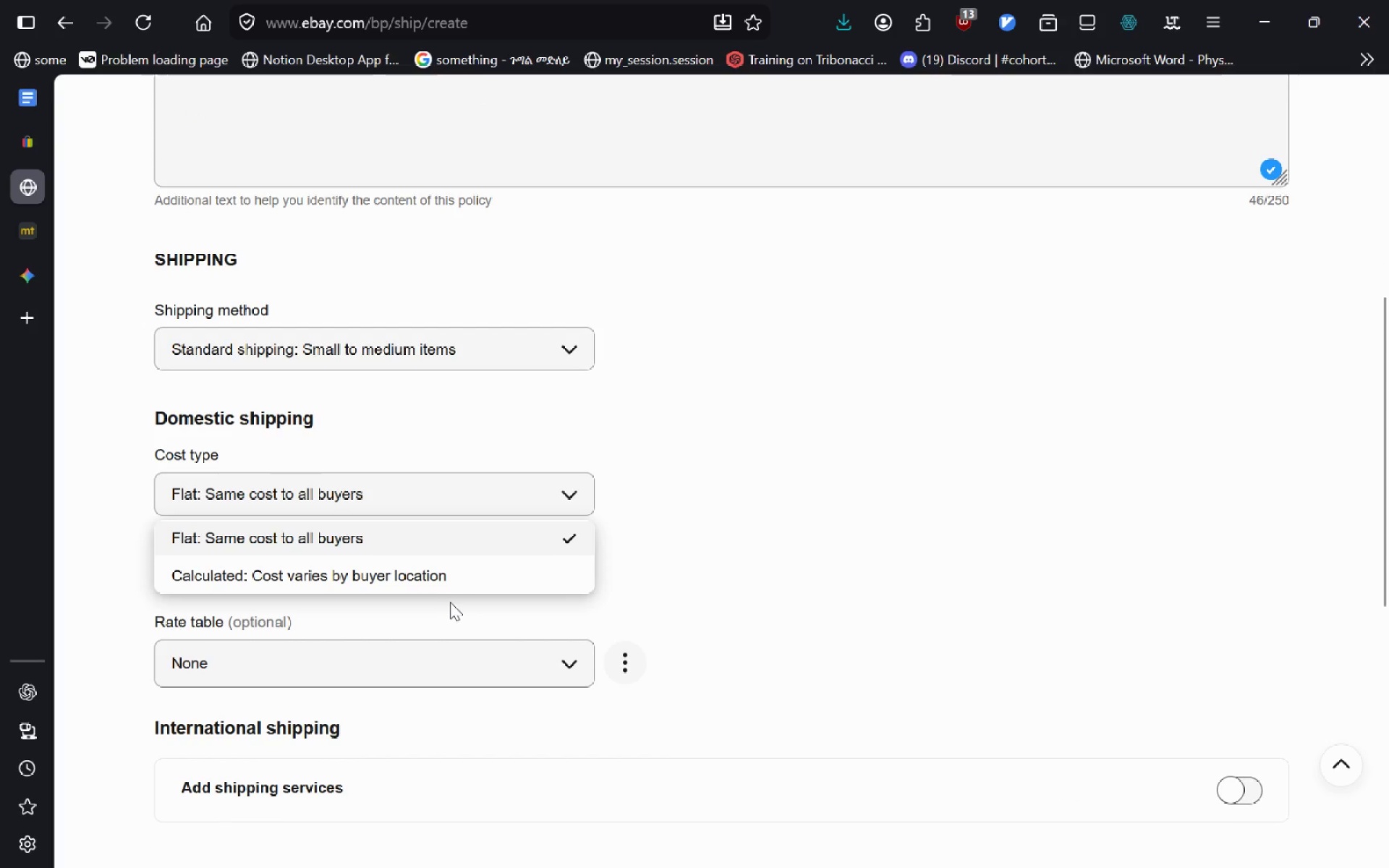 
left_click([449, 618])
 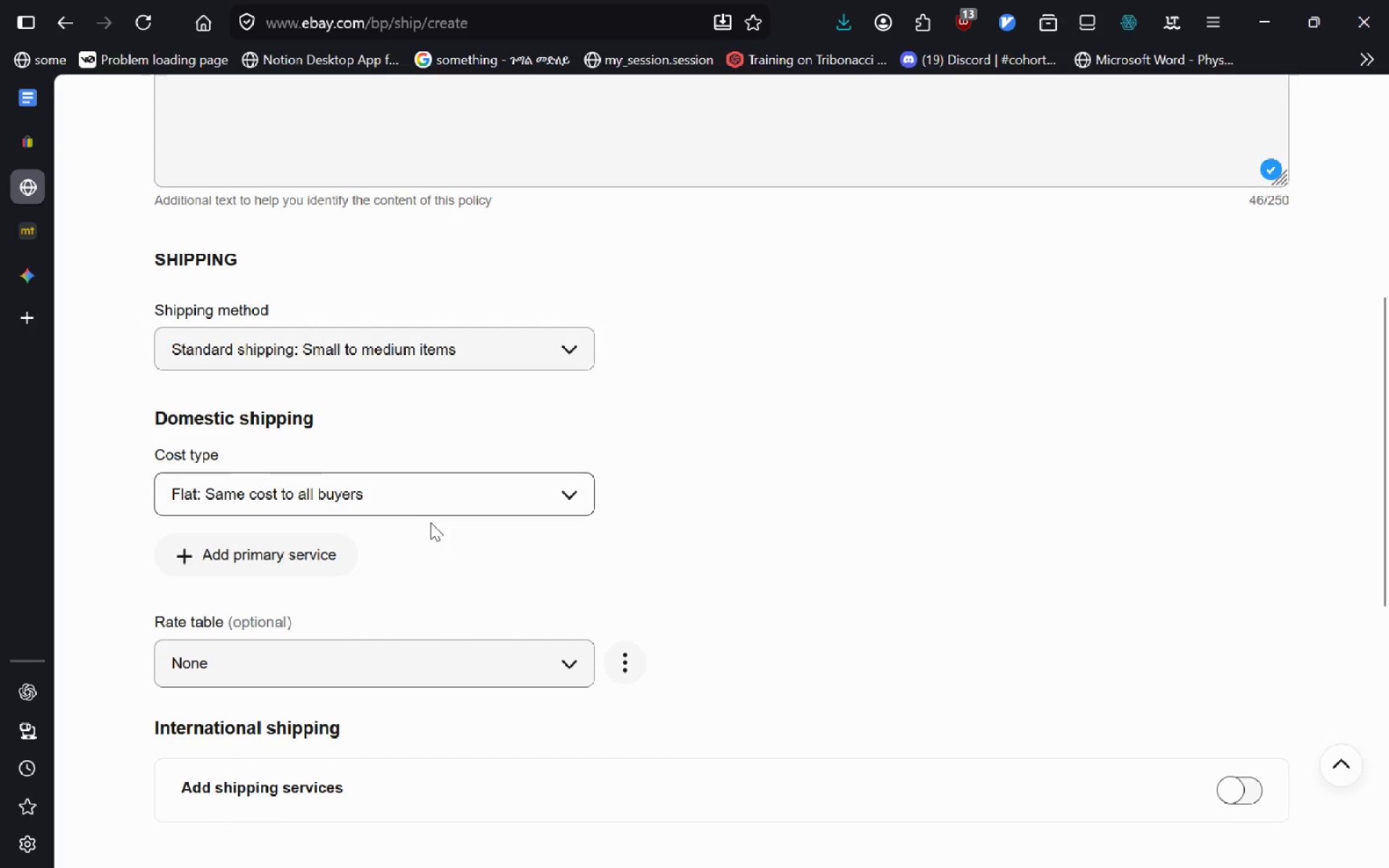 
left_click([440, 487])
 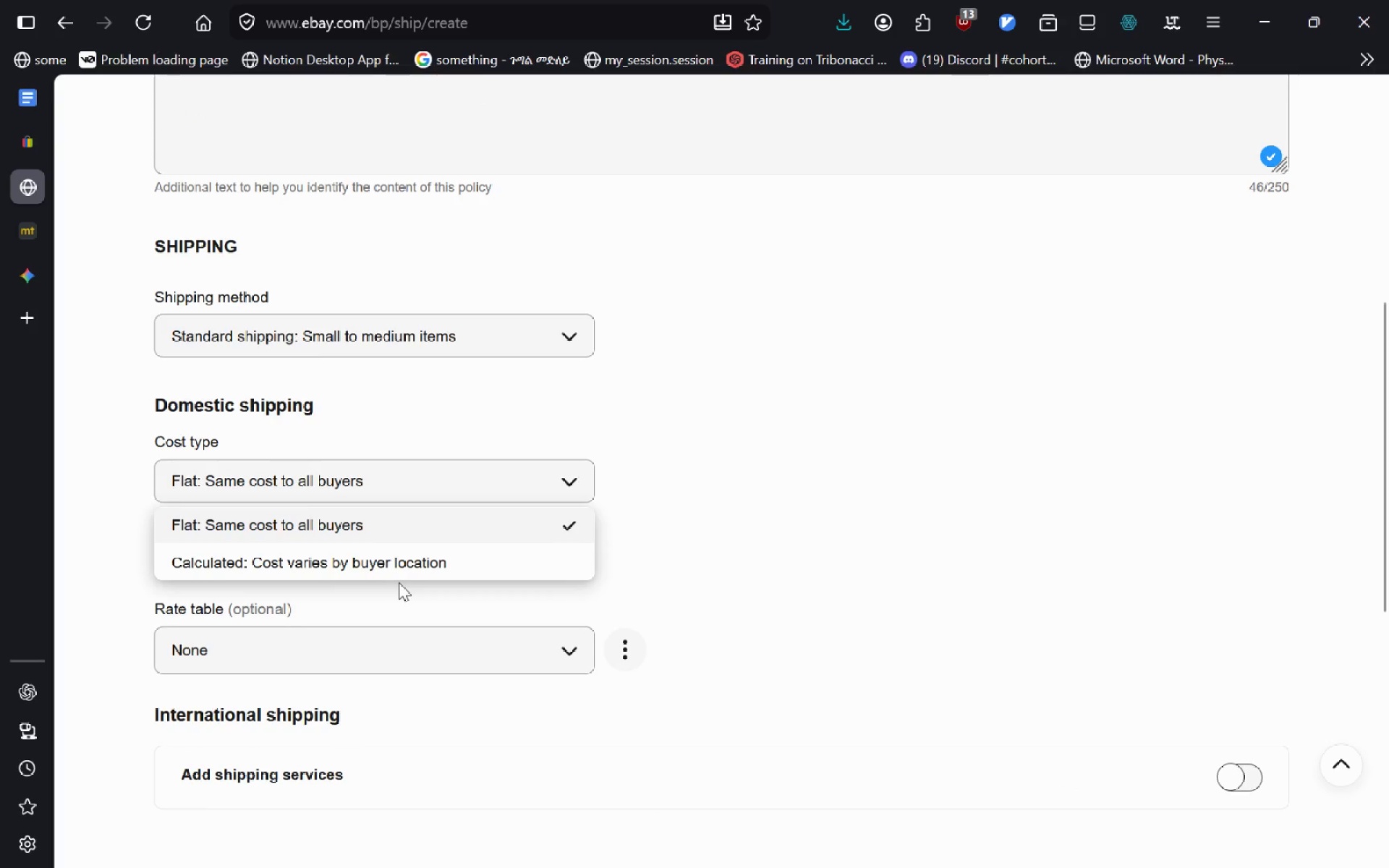 
left_click([407, 563])
 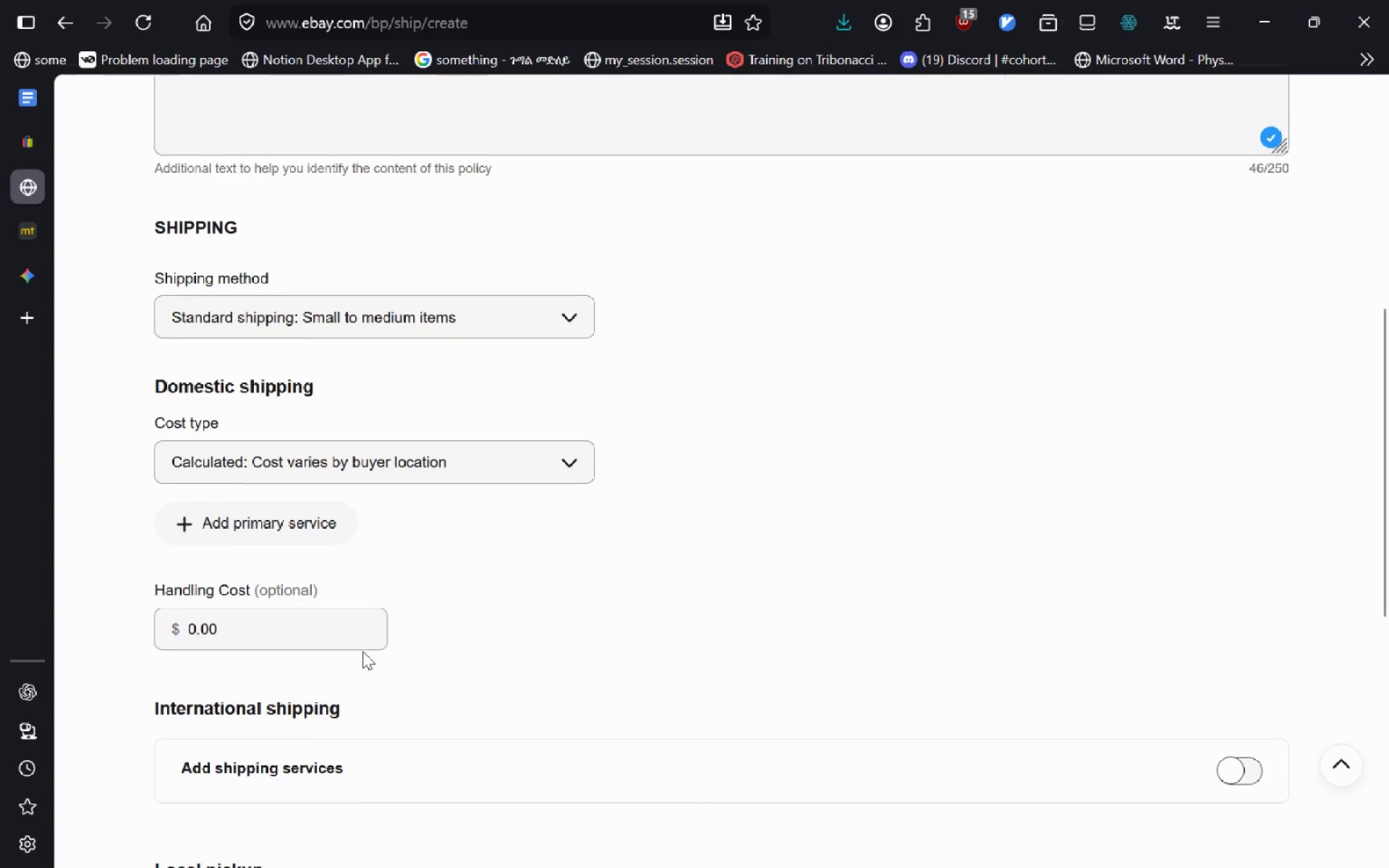 
left_click([322, 642])
 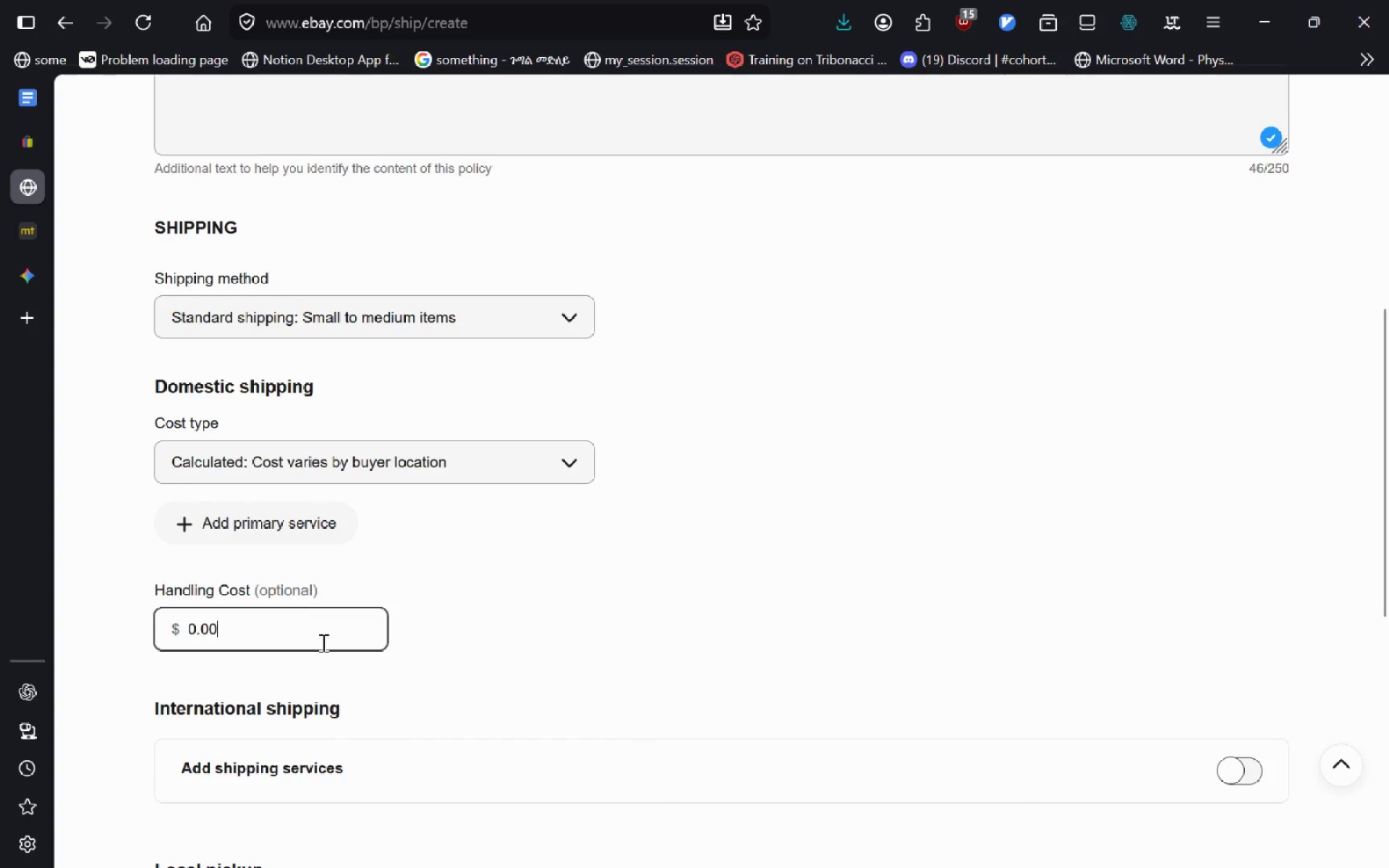 
key(Backspace)
 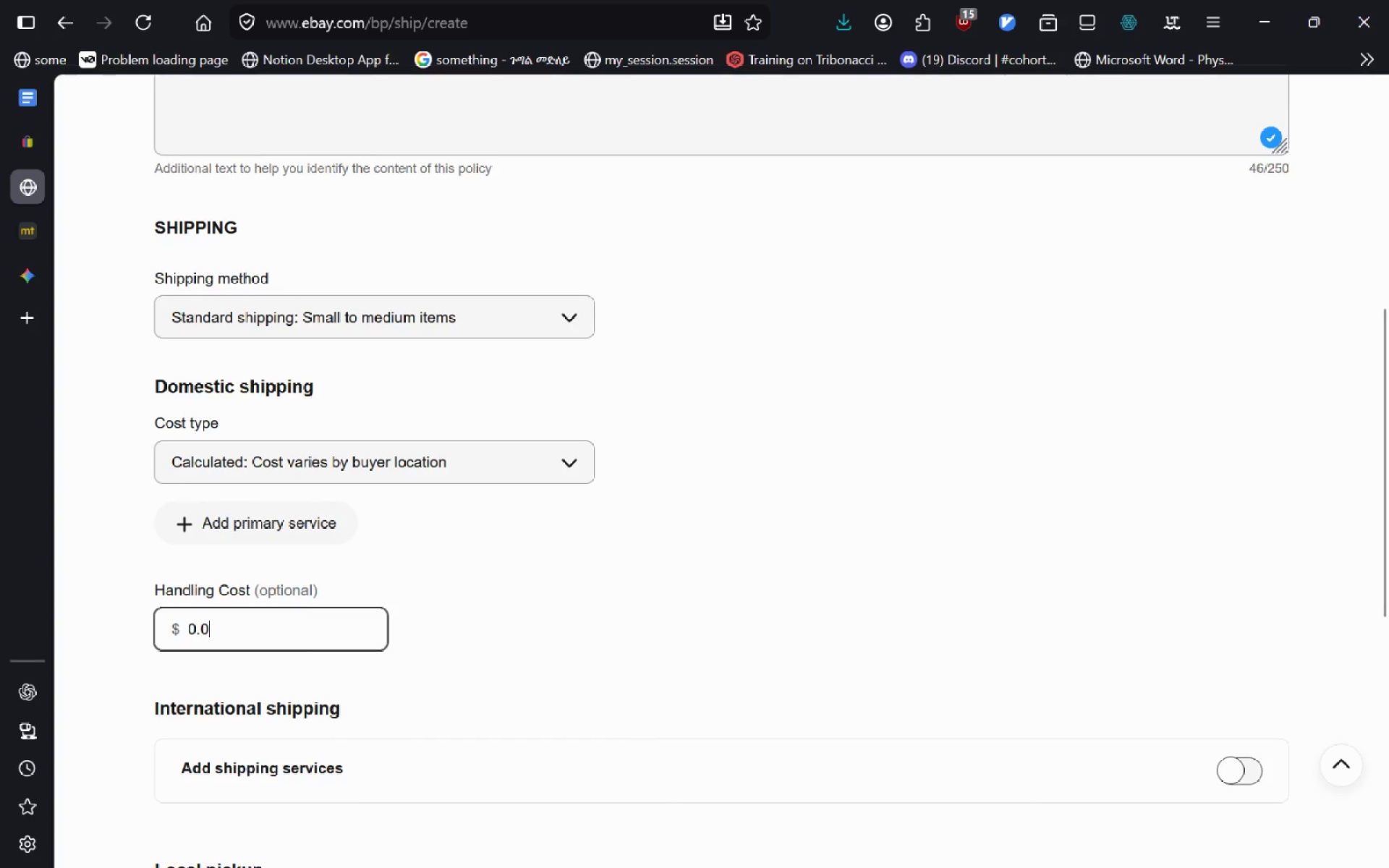 
key(Backspace)
 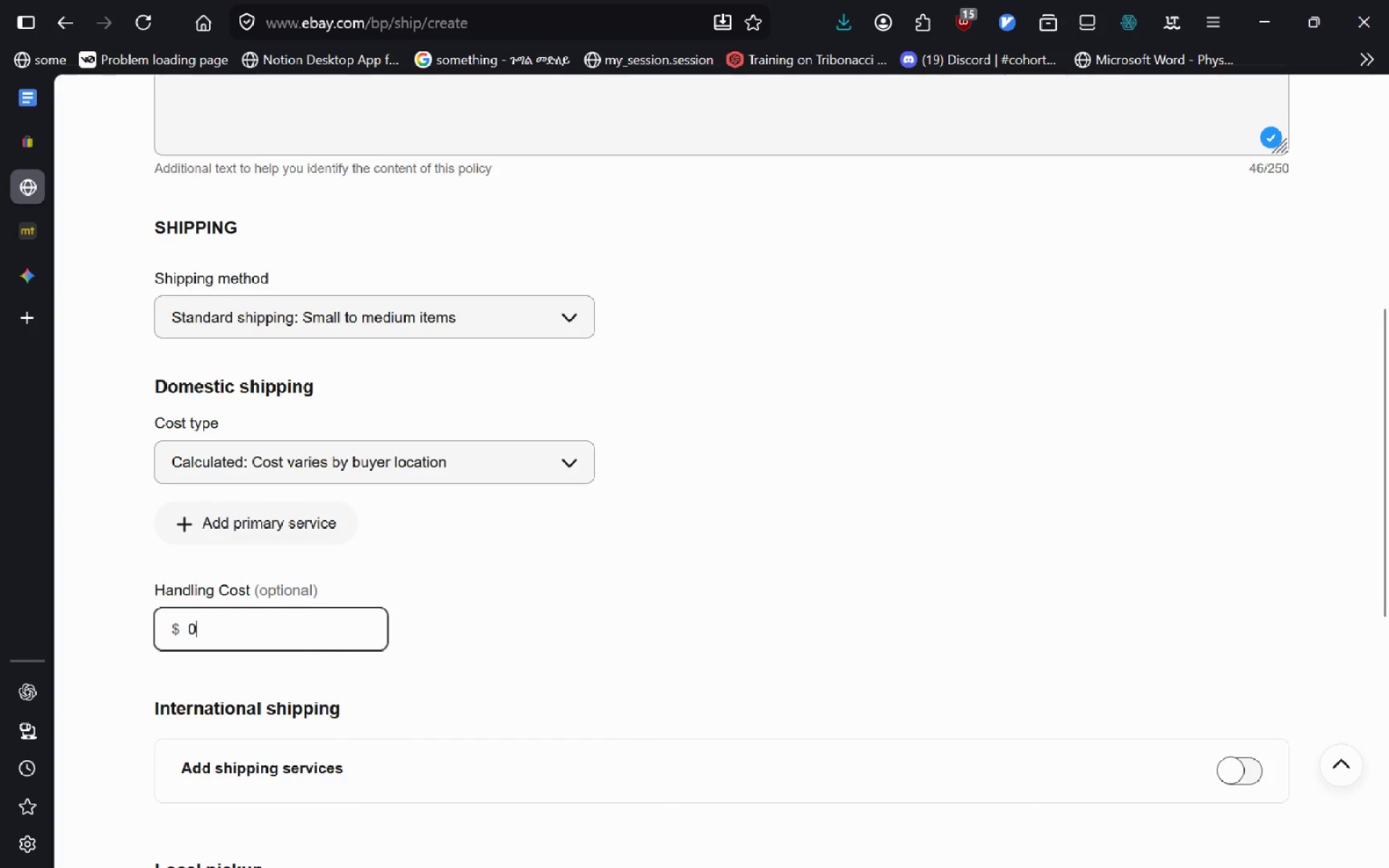 
key(Backspace)
 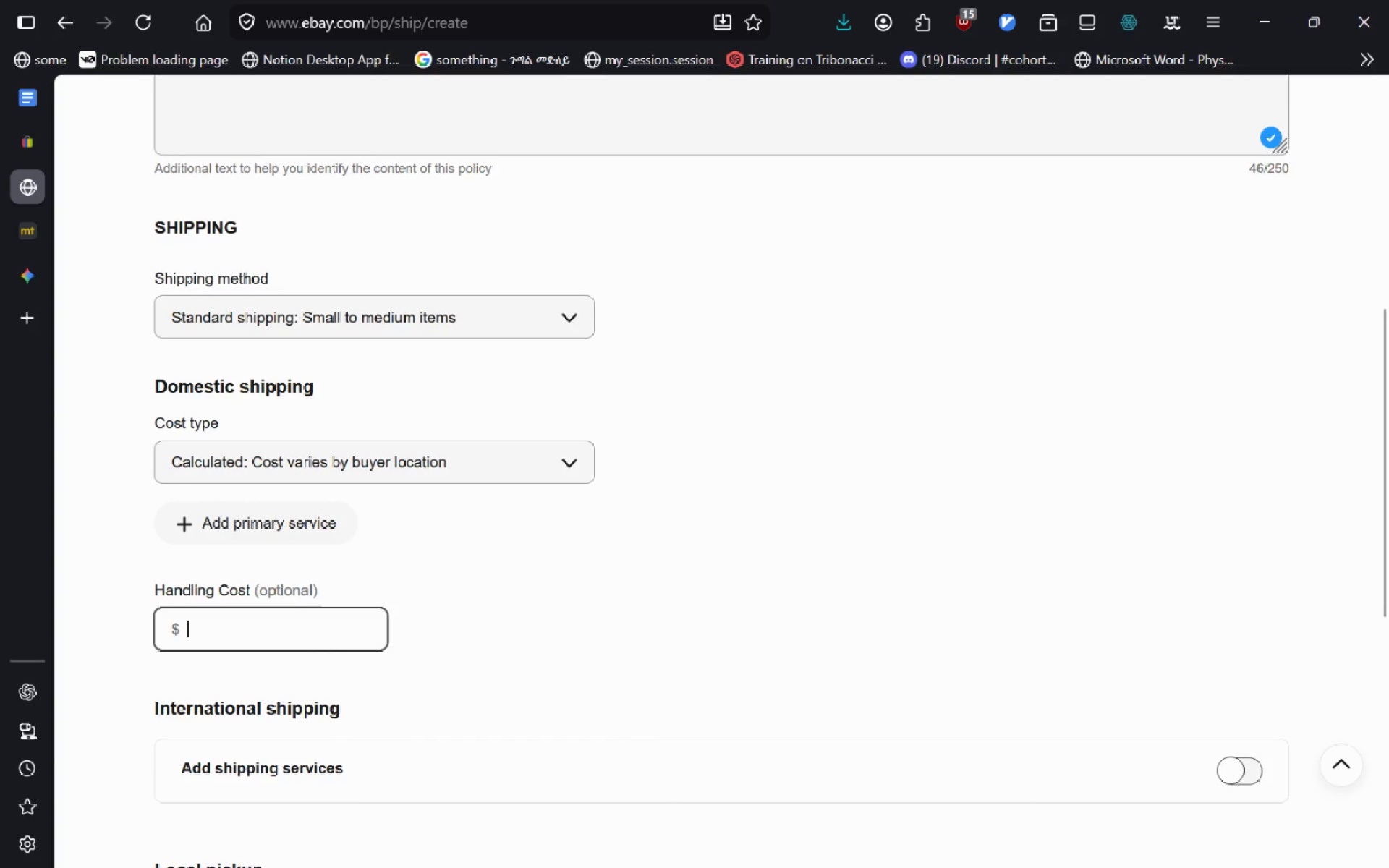 
key(Backspace)
 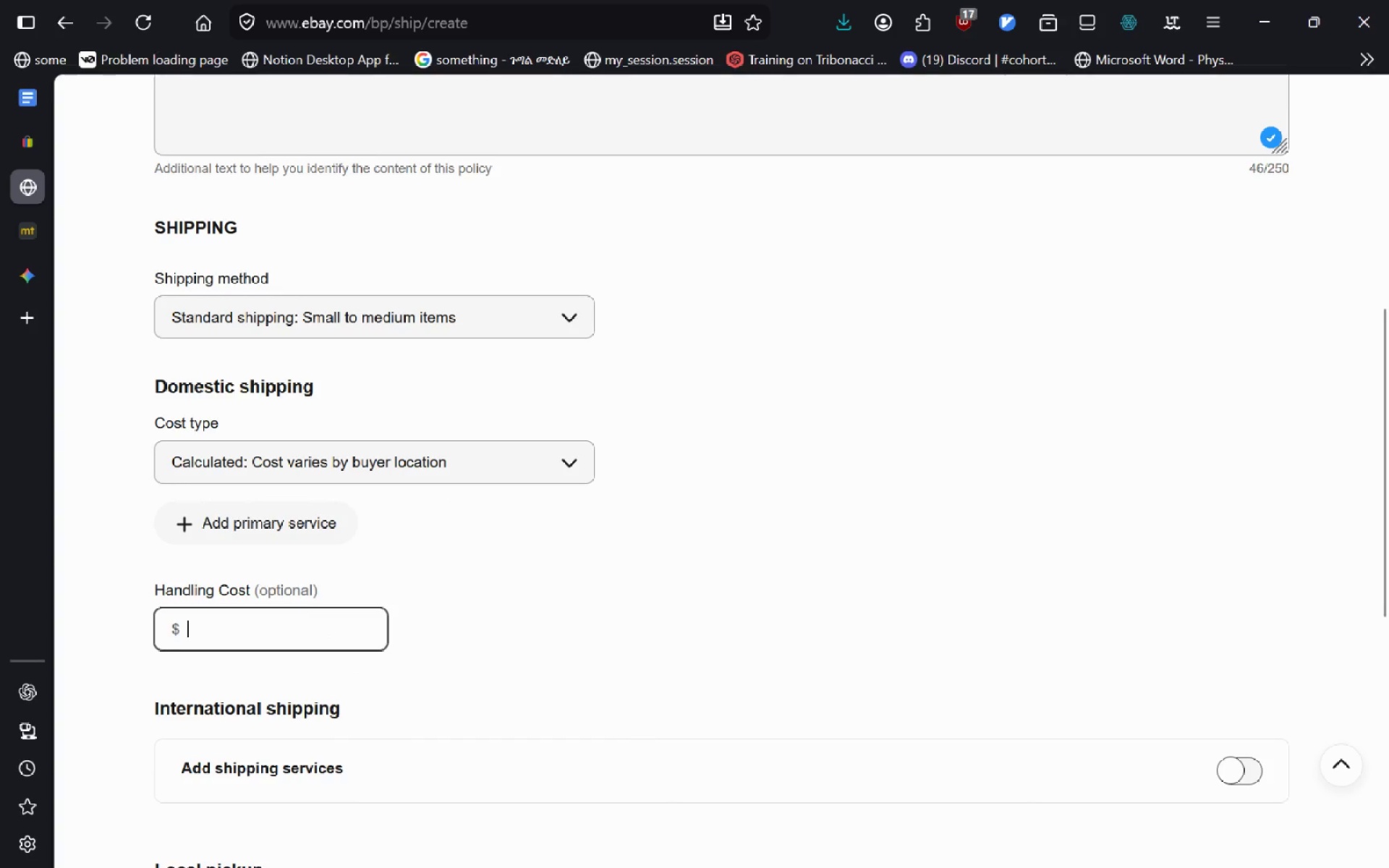 
key(6)
 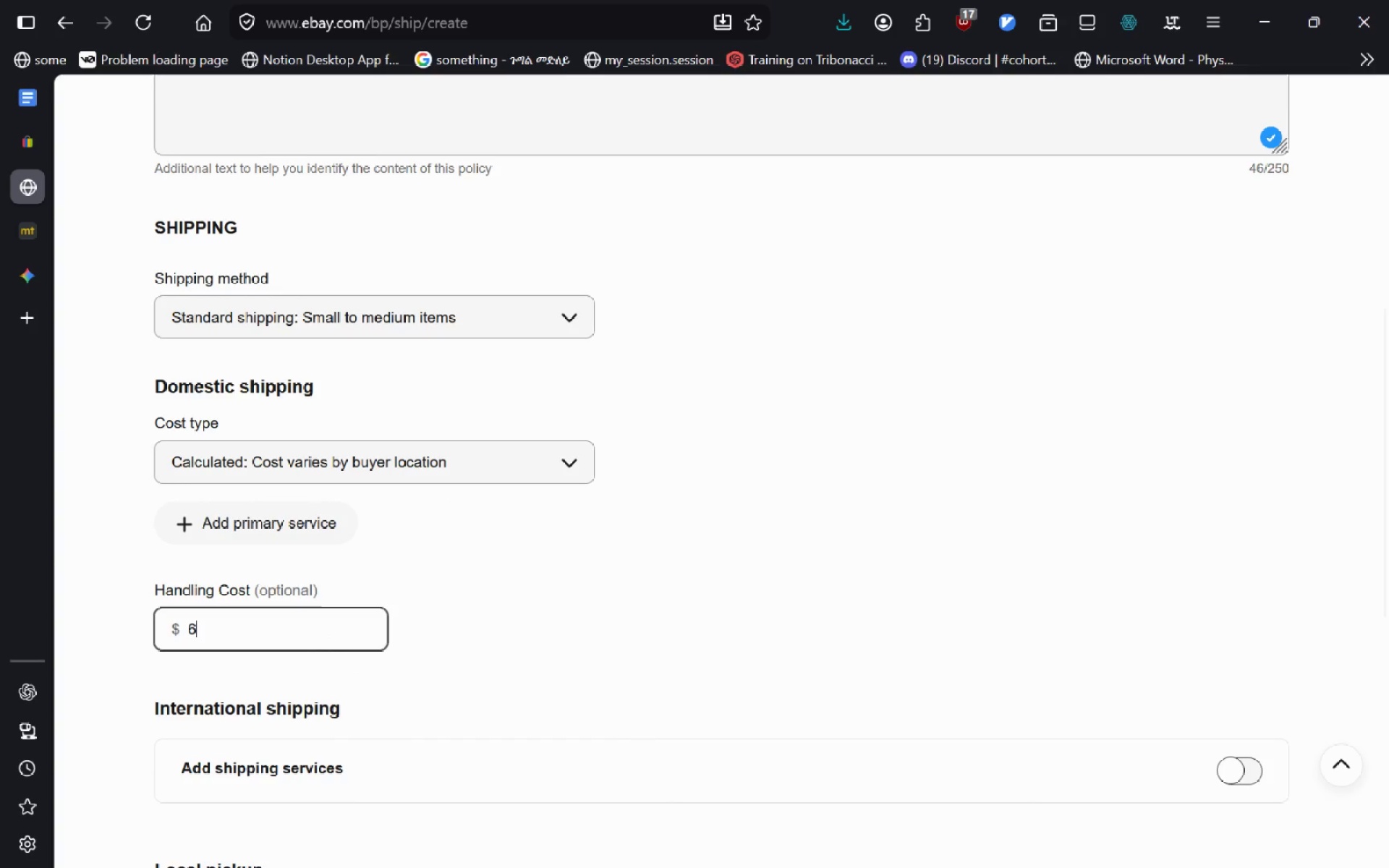 
key(Enter)
 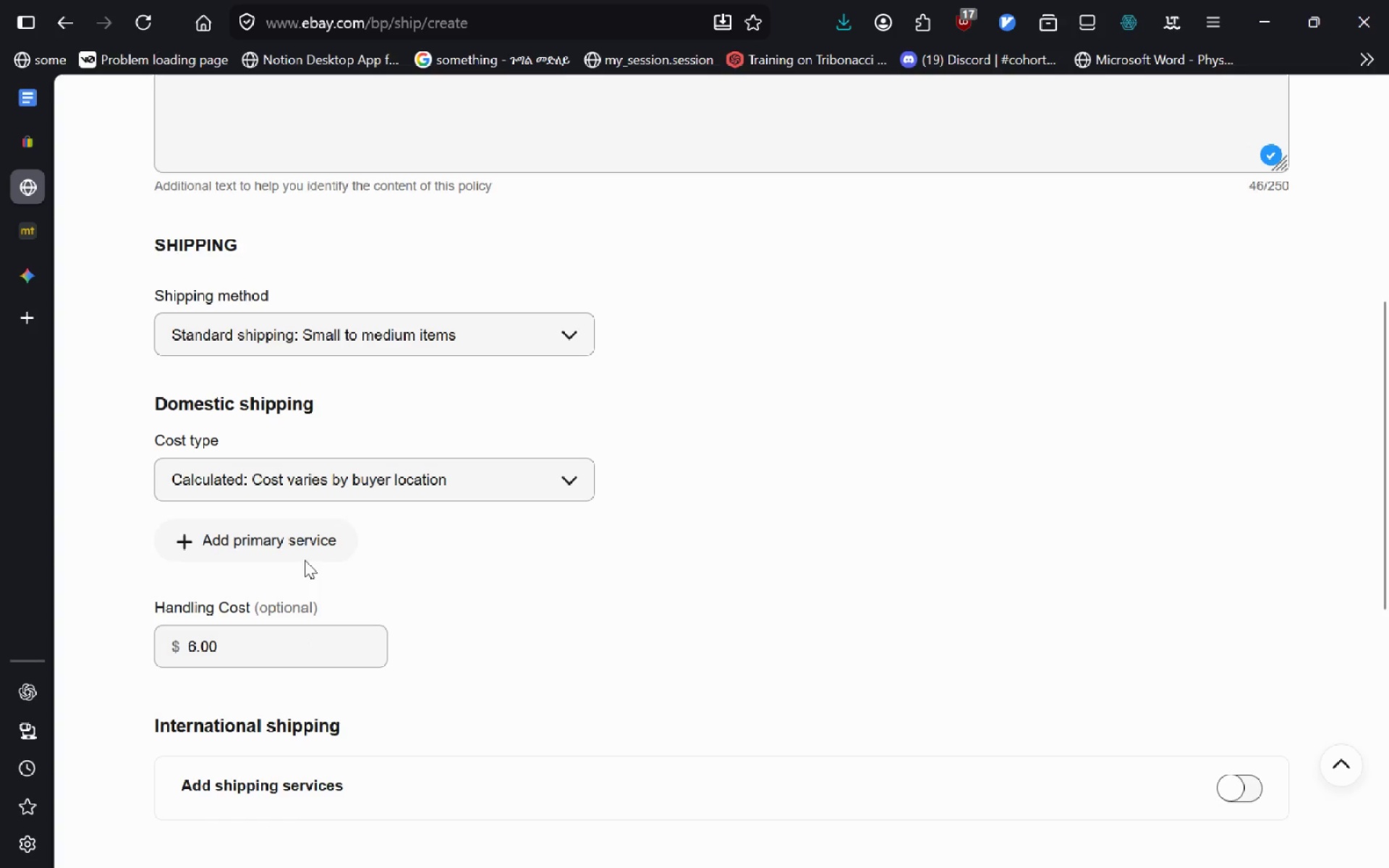 
left_click([313, 547])
 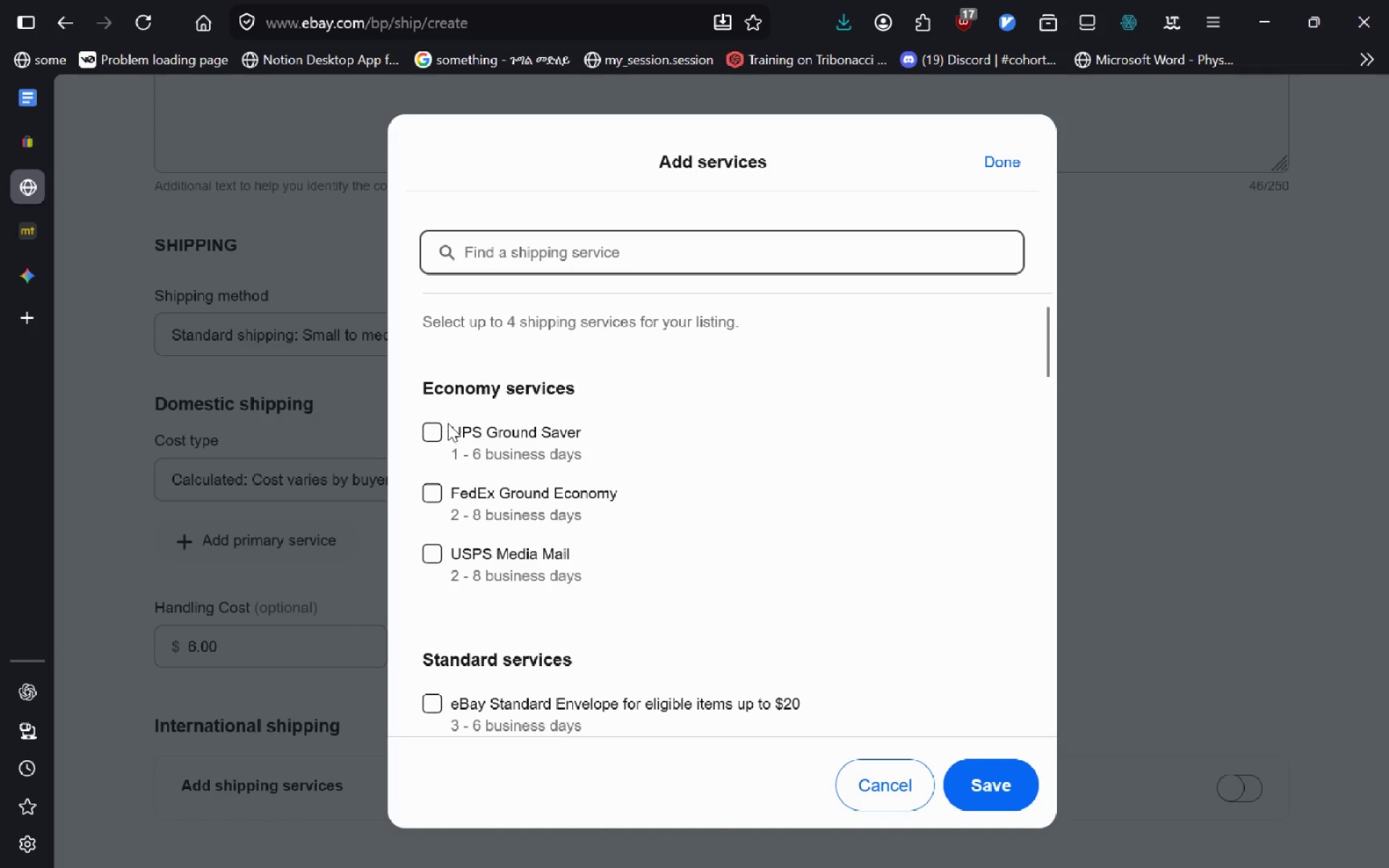 
left_click([439, 426])
 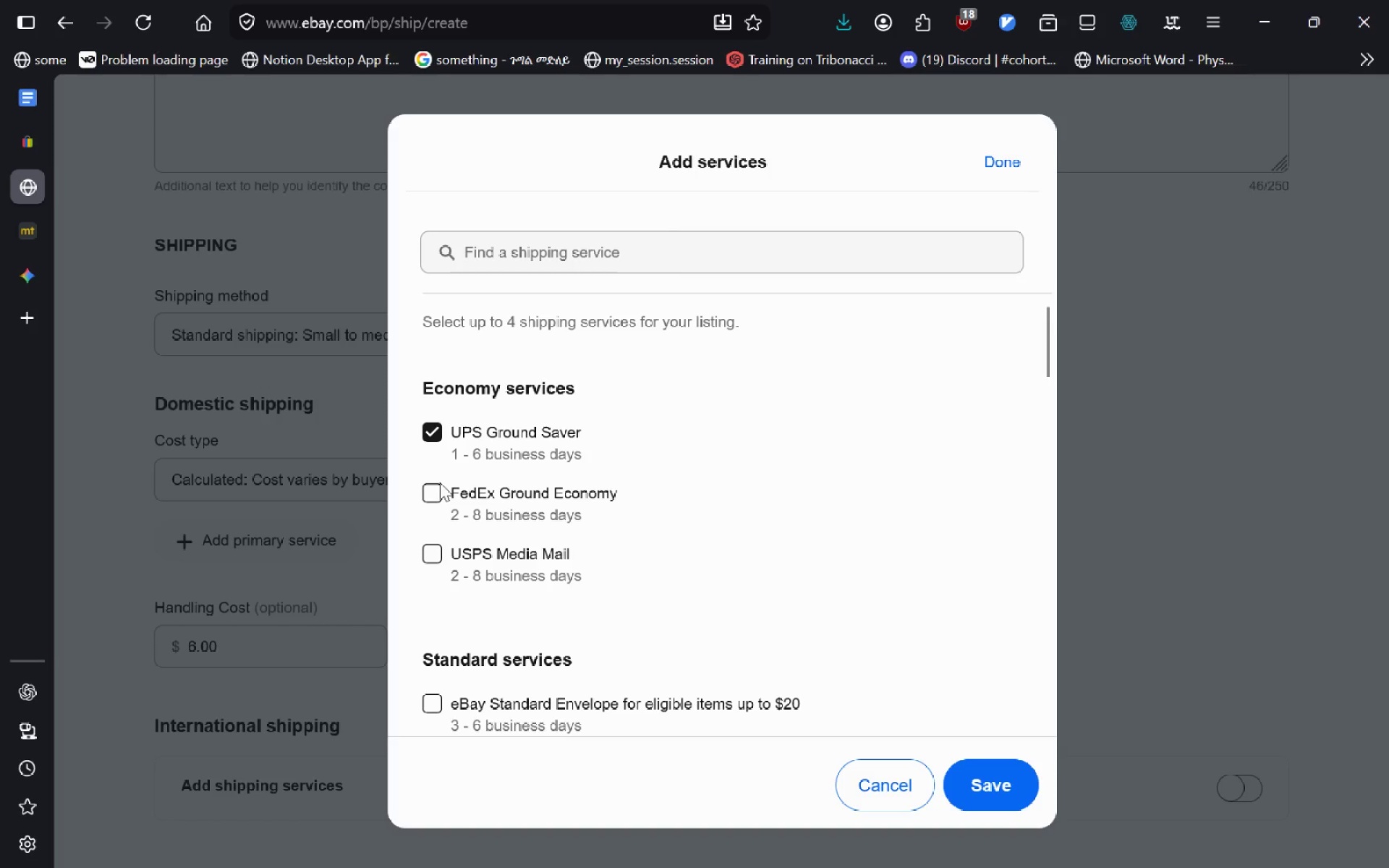 
left_click([440, 482])
 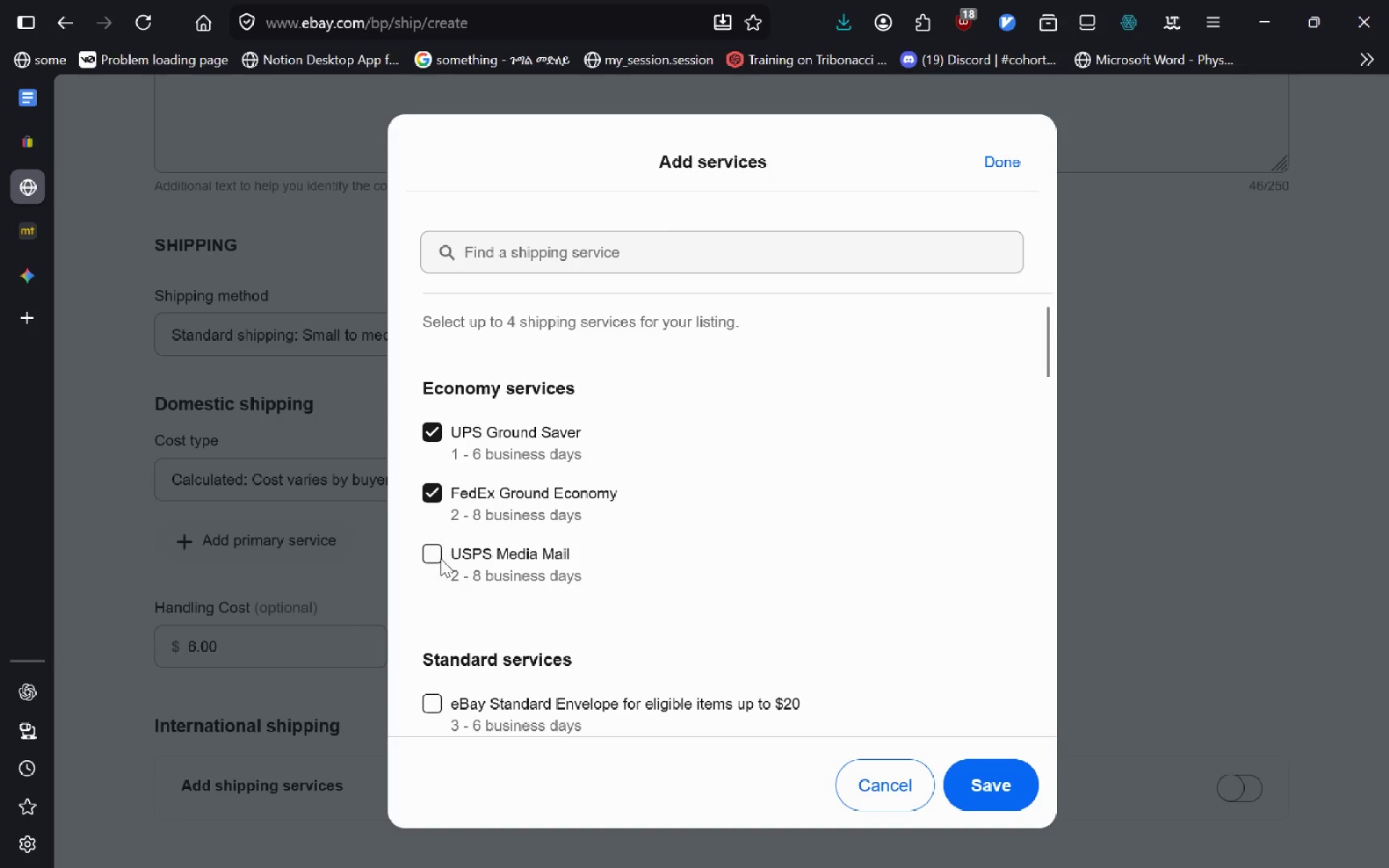 
left_click([441, 558])
 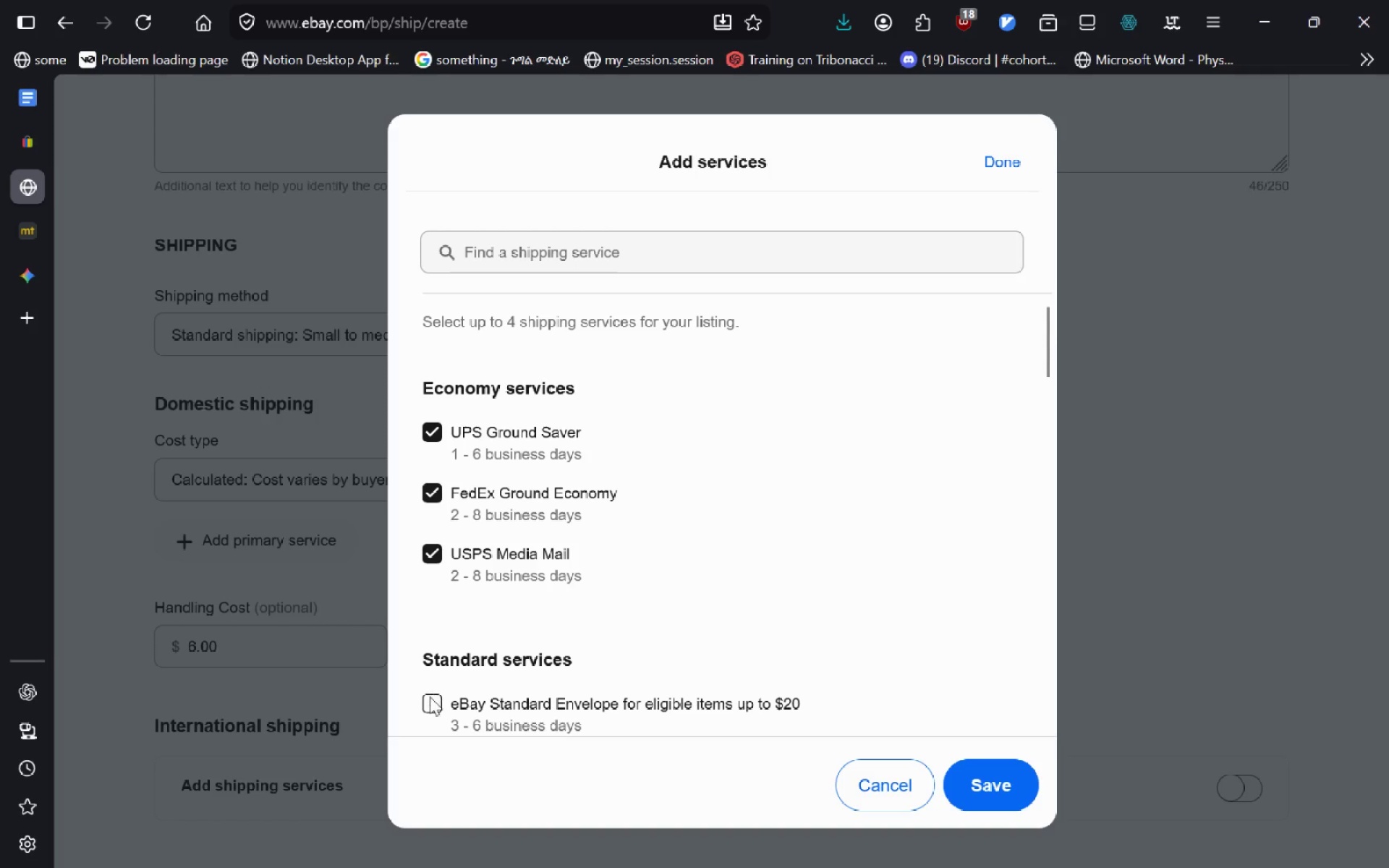 
left_click([429, 699])
 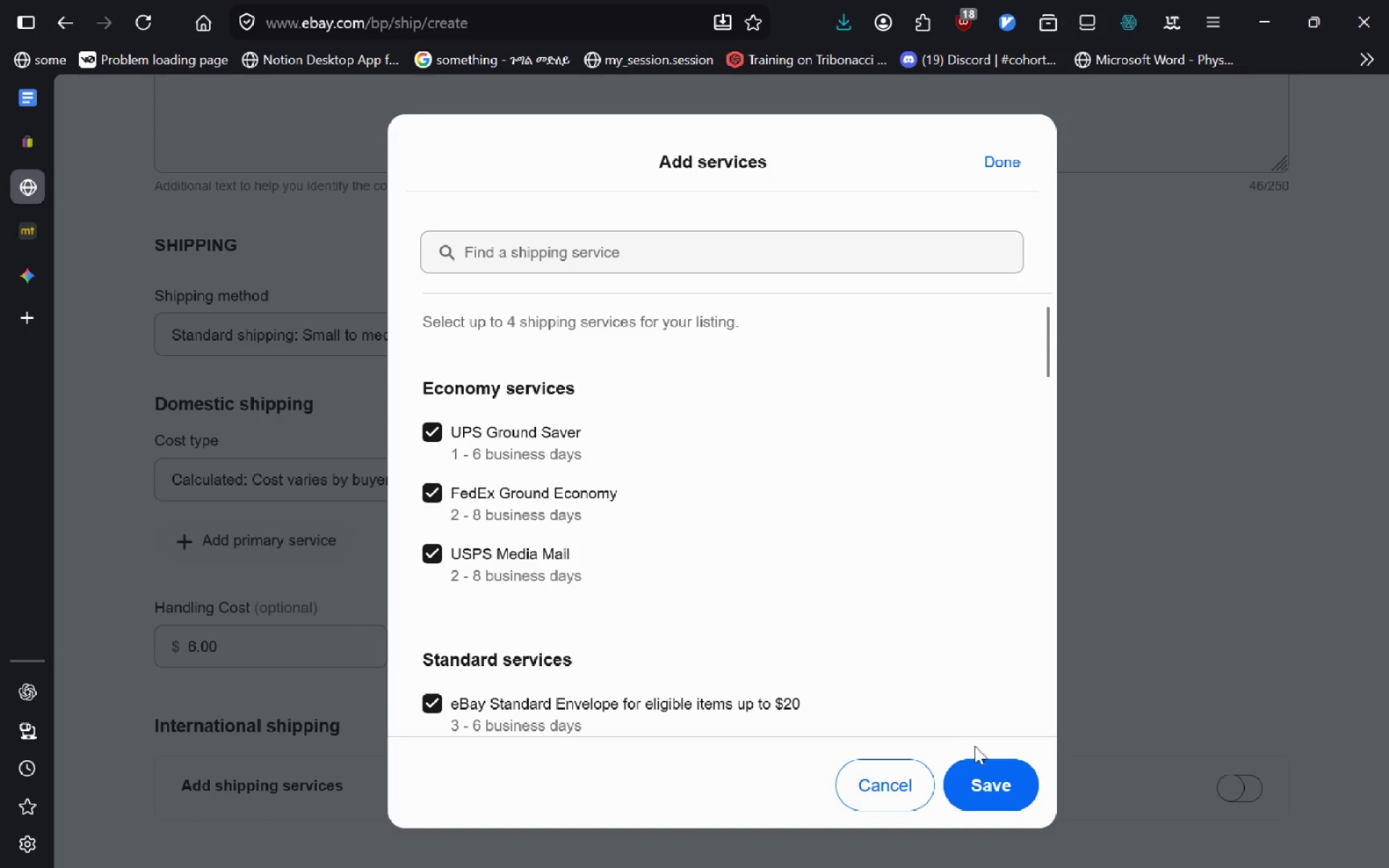 
left_click([993, 776])
 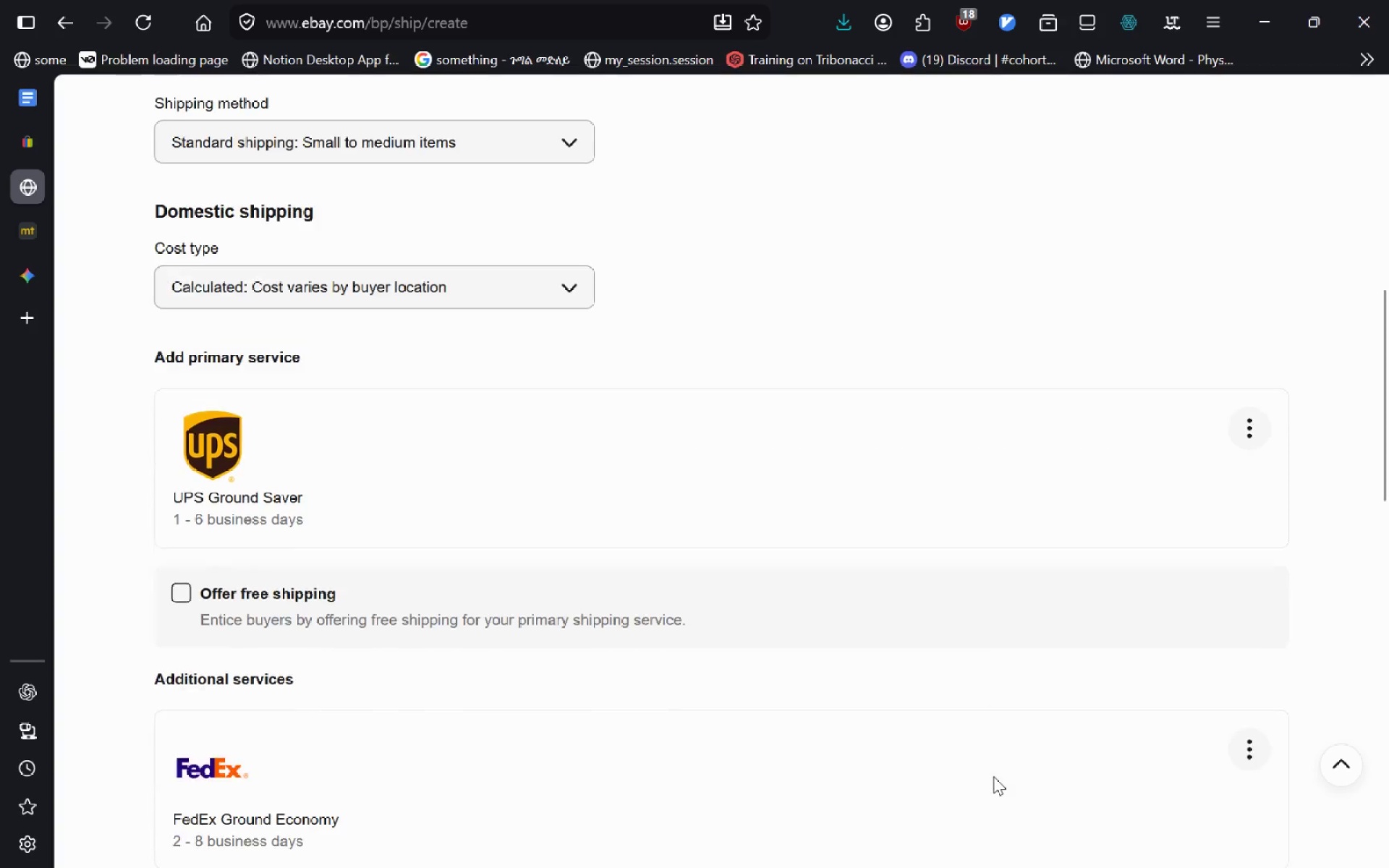 
left_click([182, 580])
 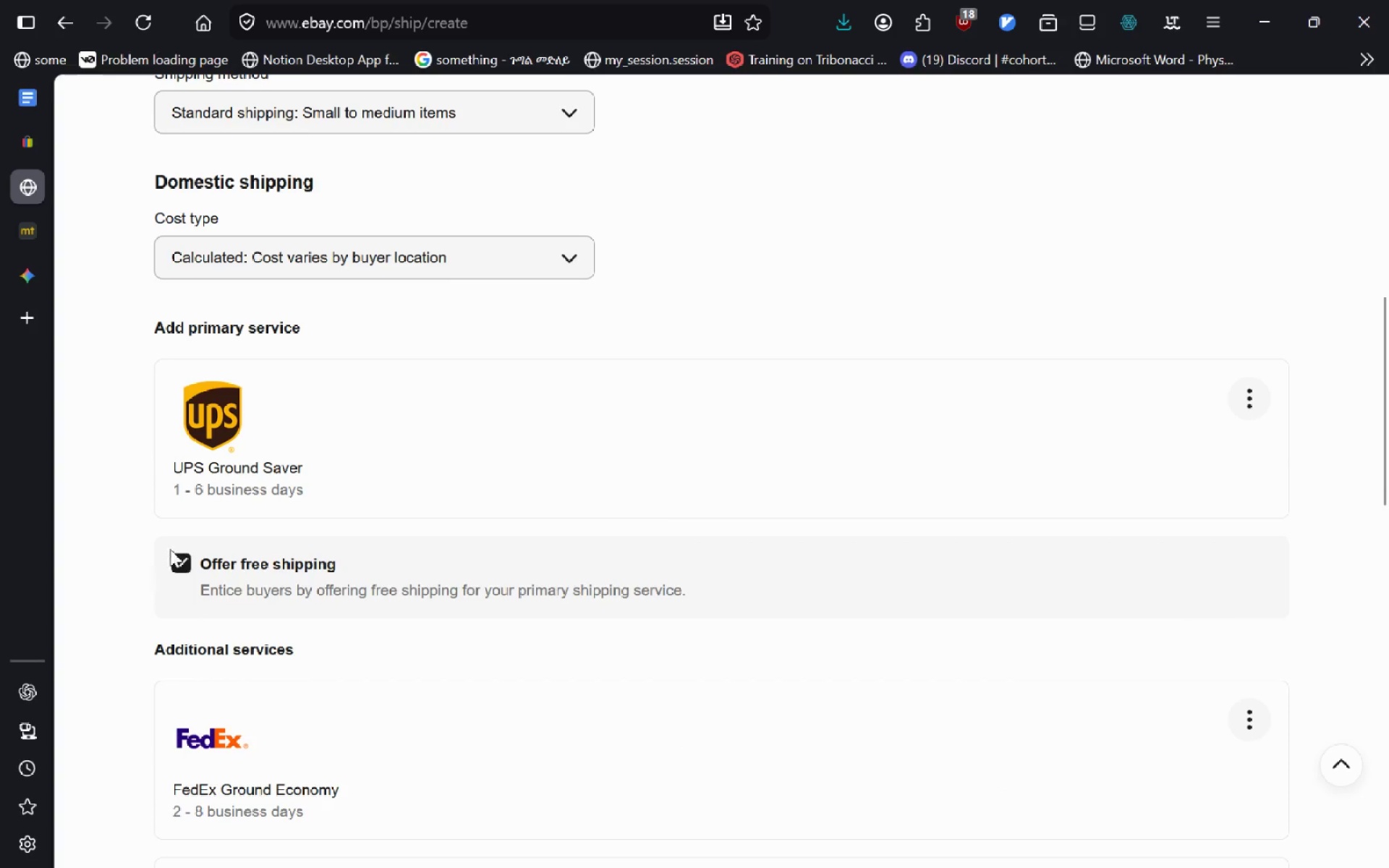 
left_click([177, 560])
 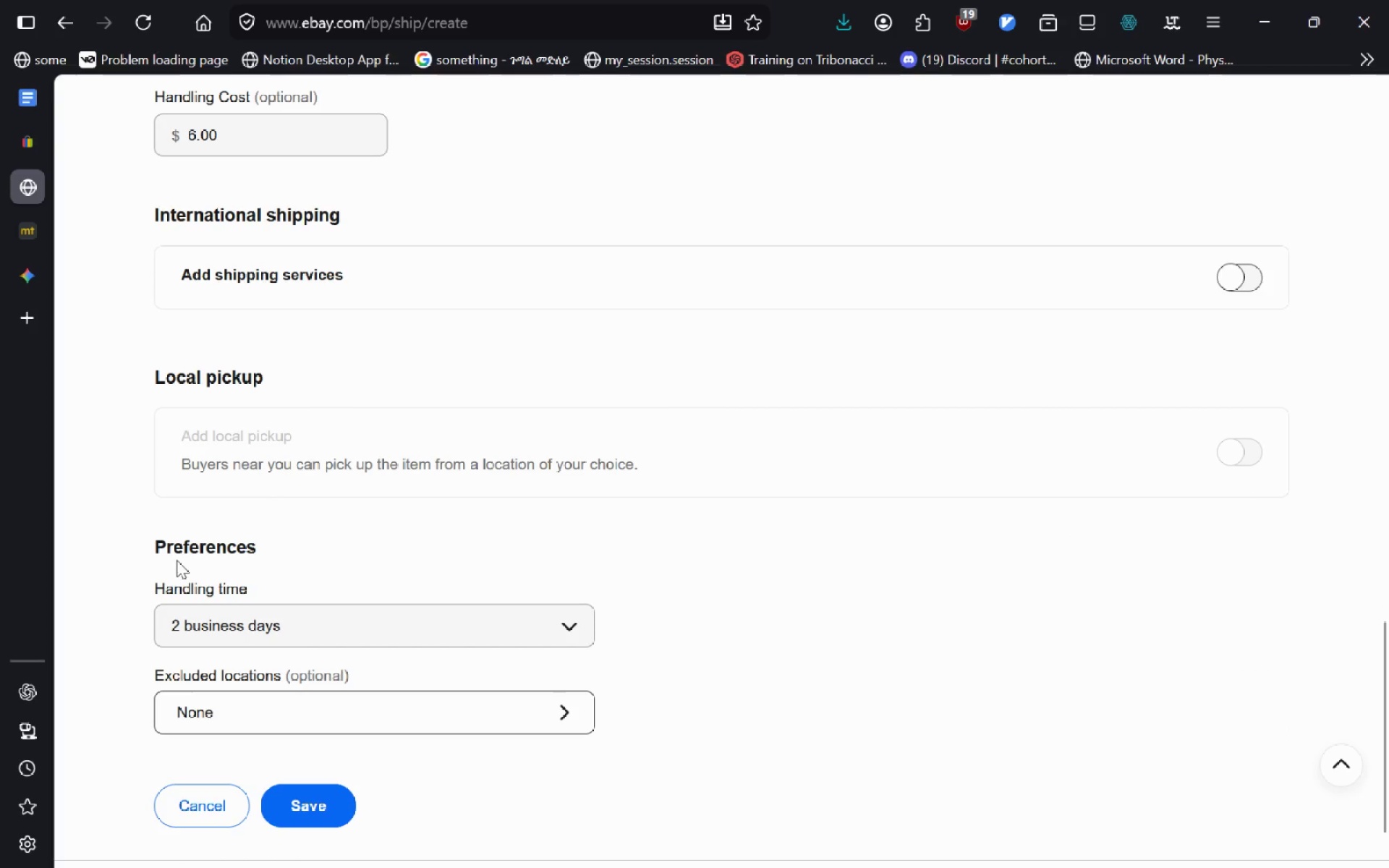 
wait(5.11)
 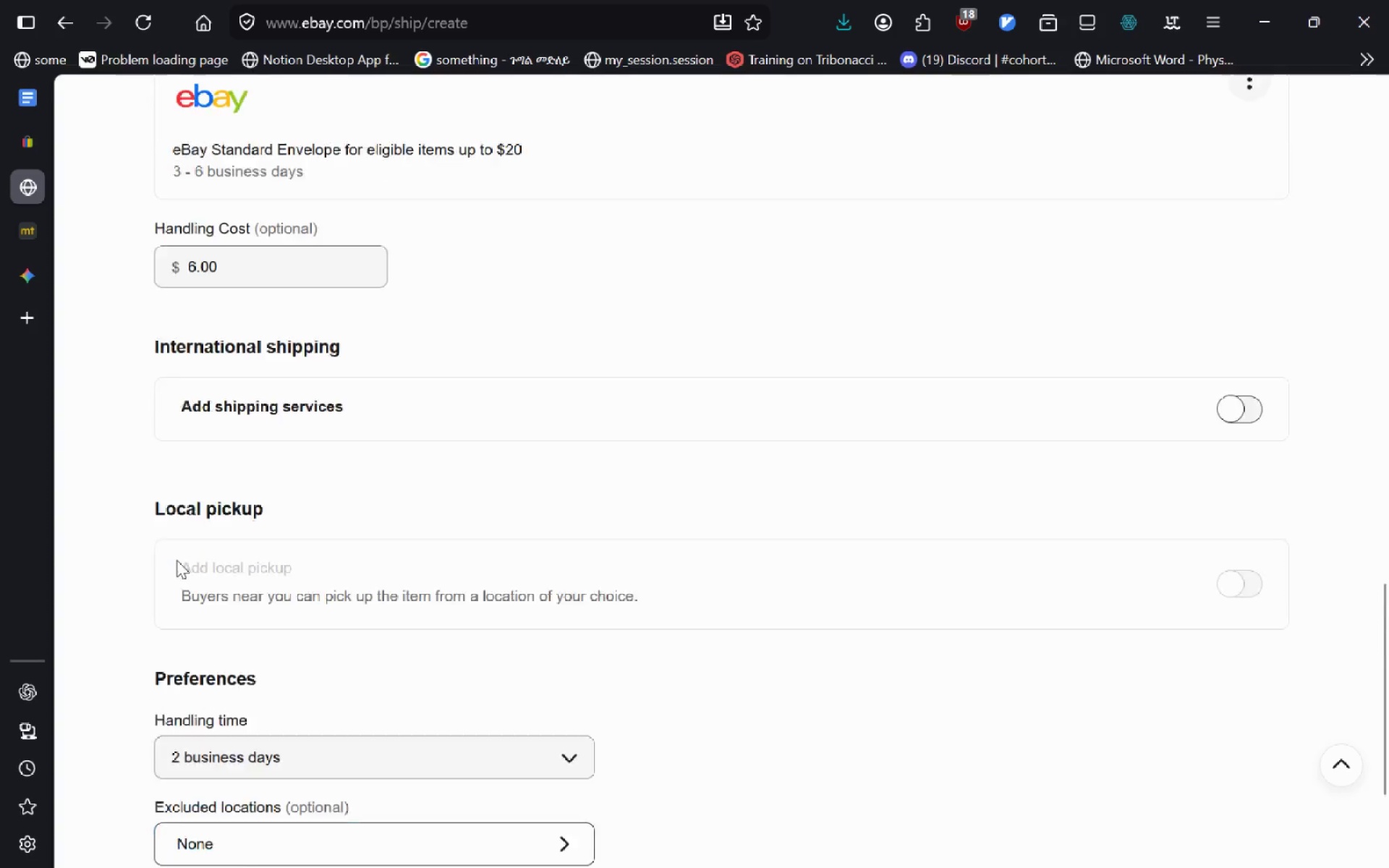 
left_click([276, 629])
 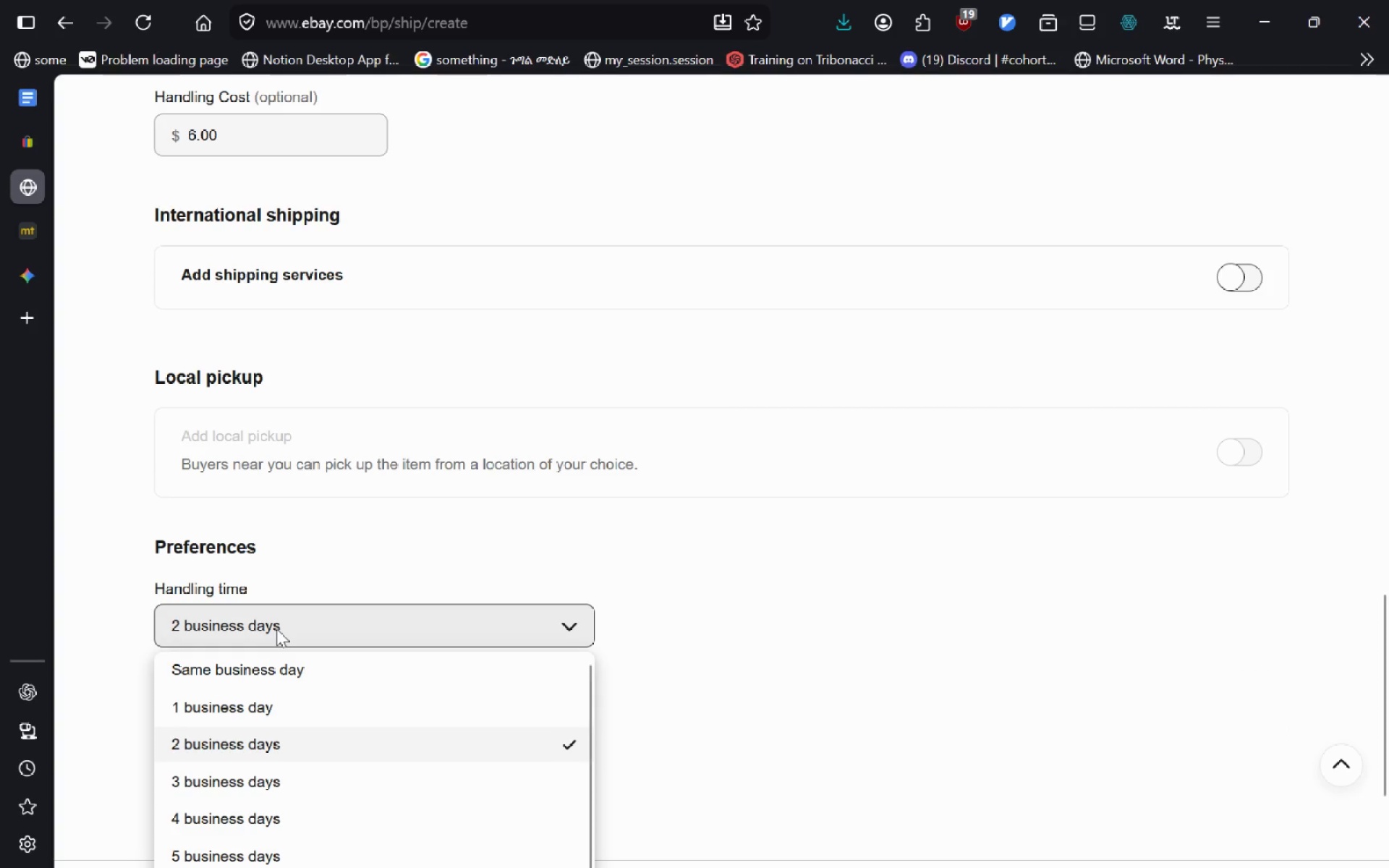 
left_click([276, 629])
 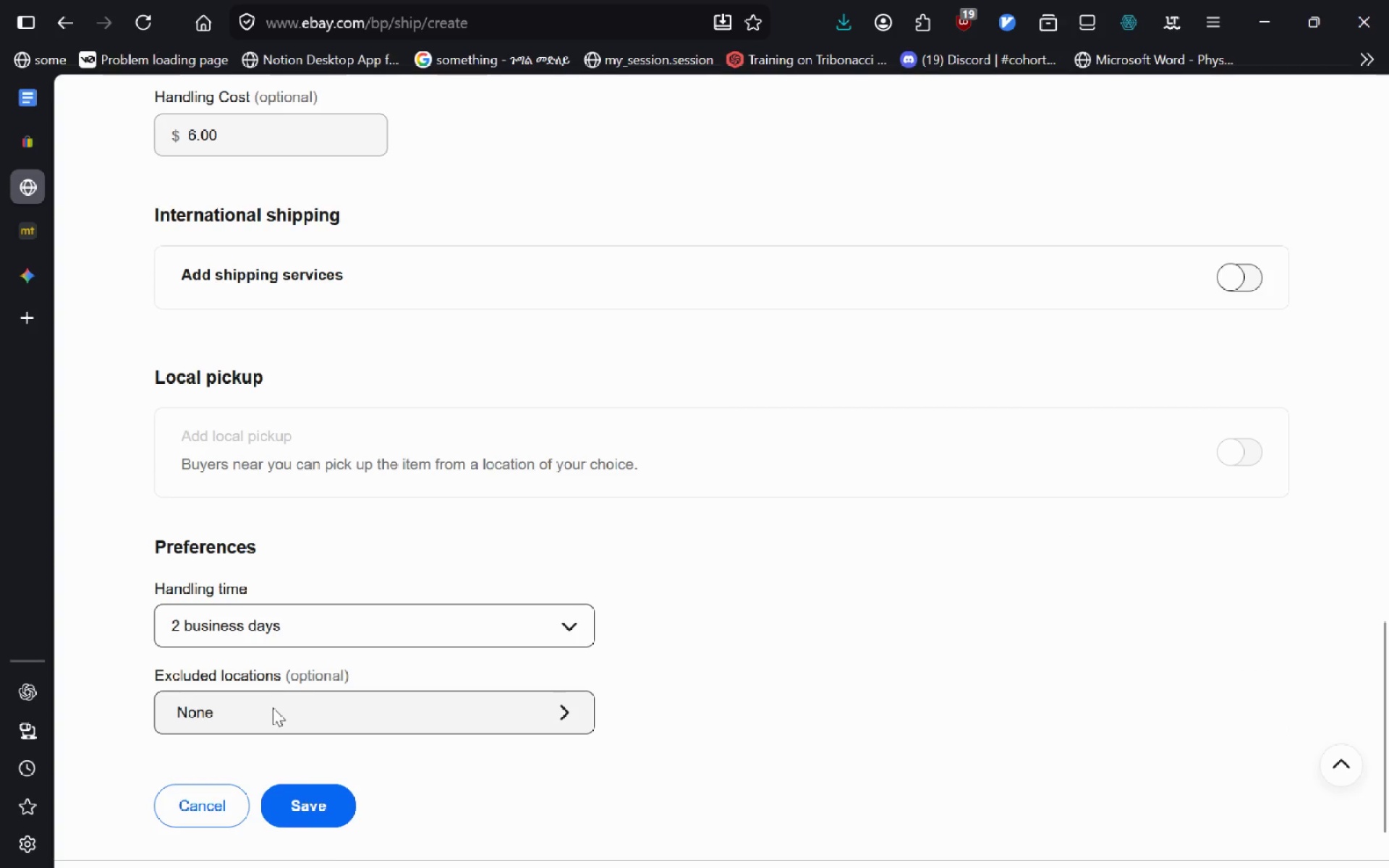 
right_click([273, 707])
 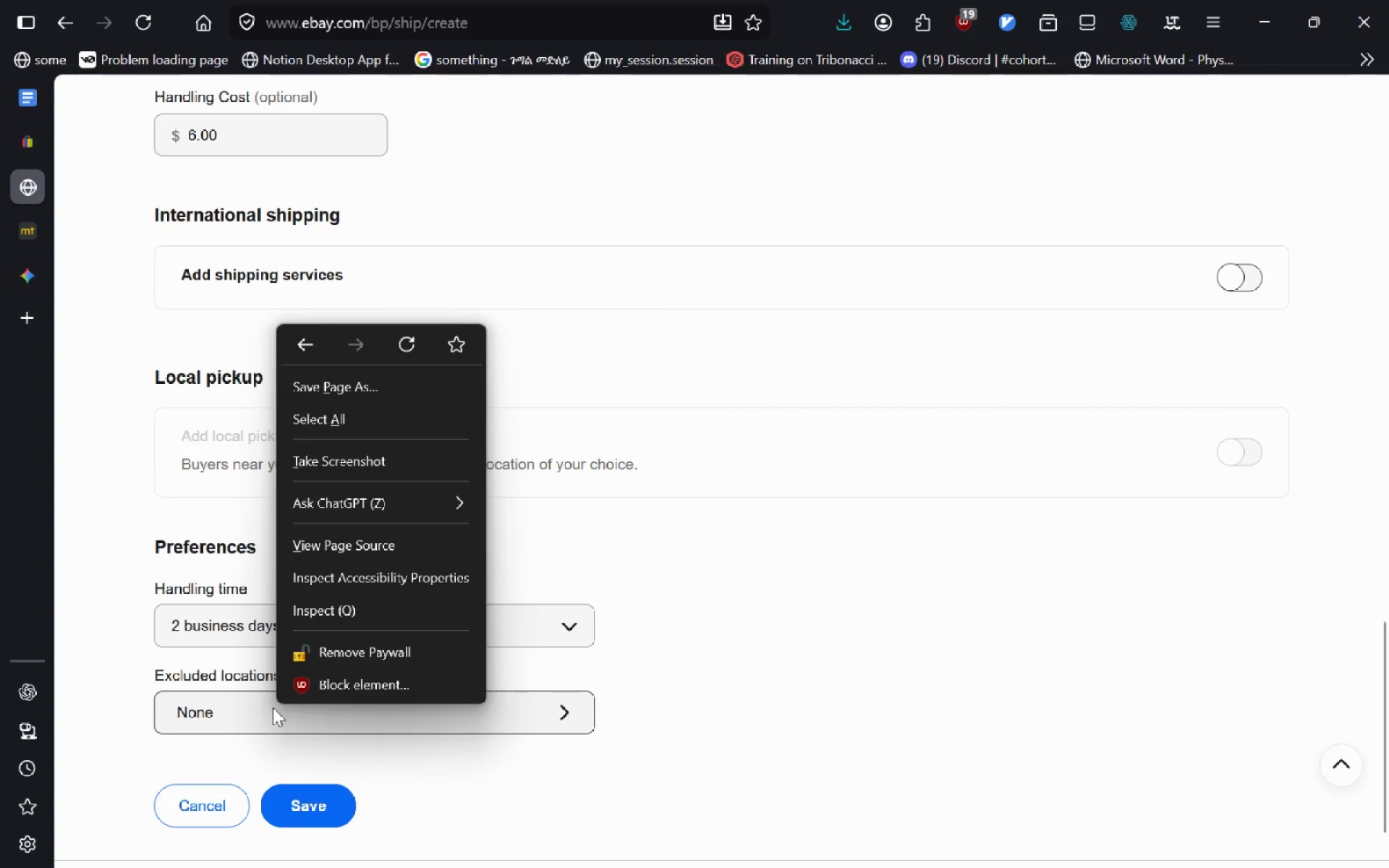 
left_click([273, 707])
 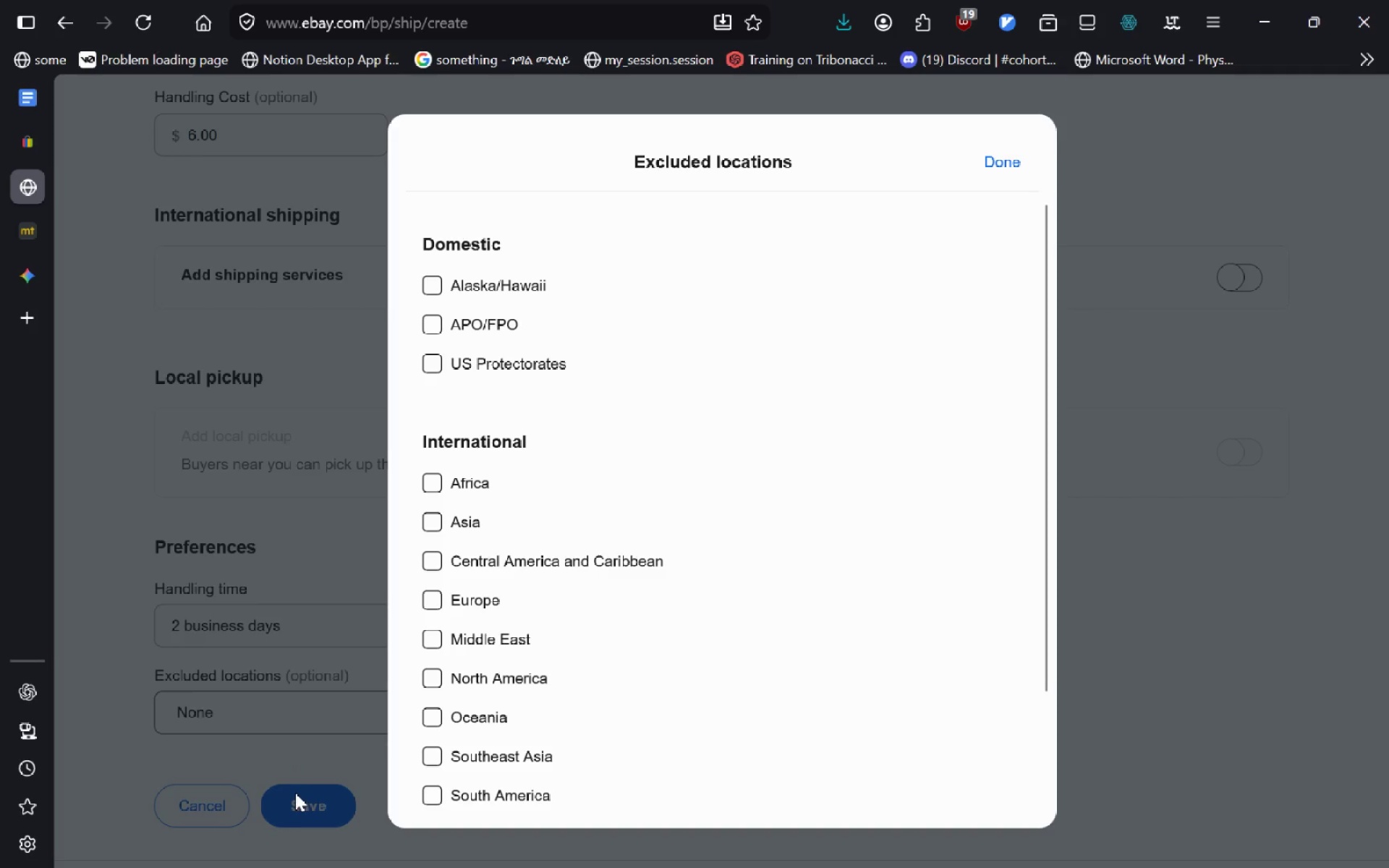 
left_click([295, 793])
 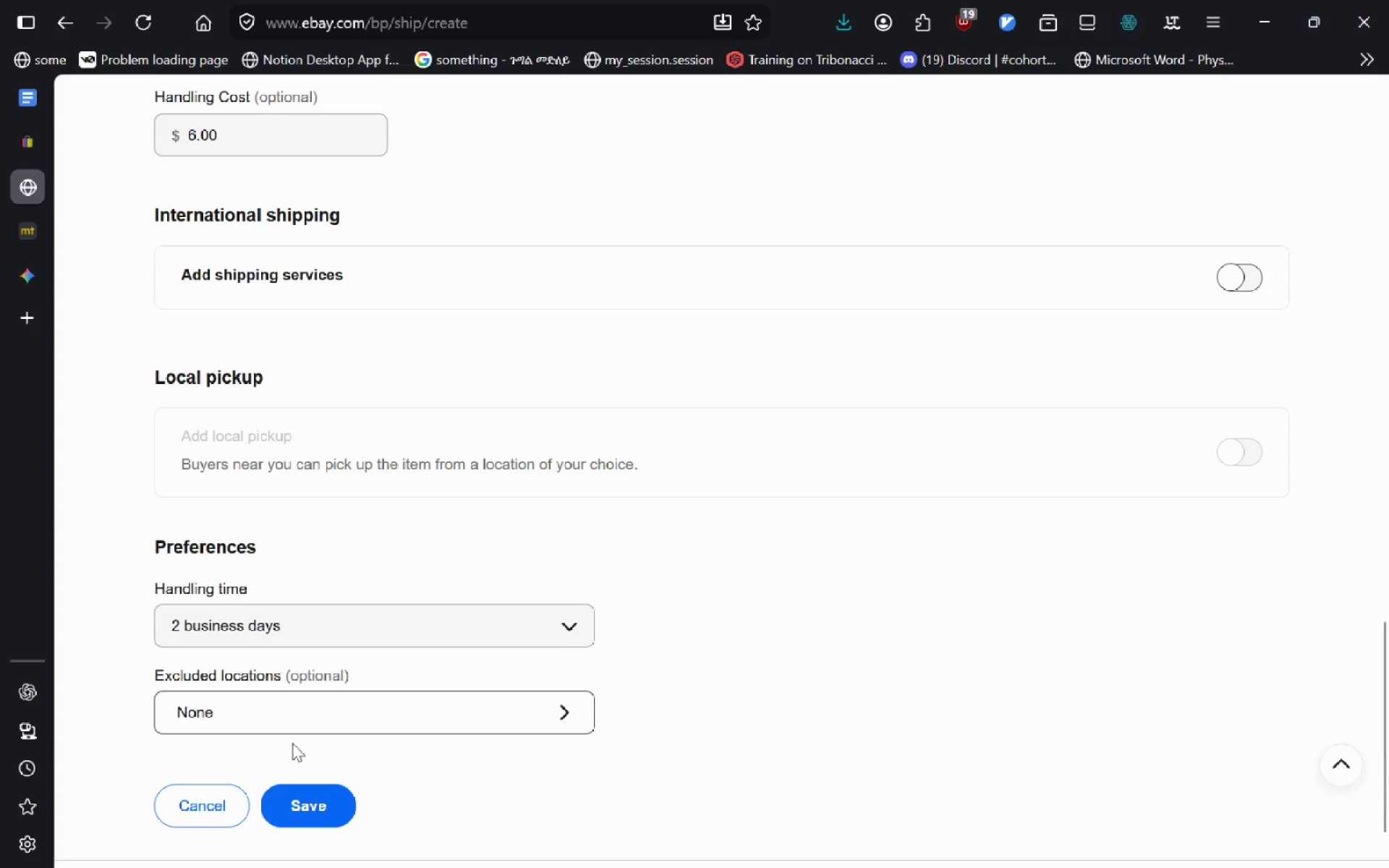 
left_click([305, 717])
 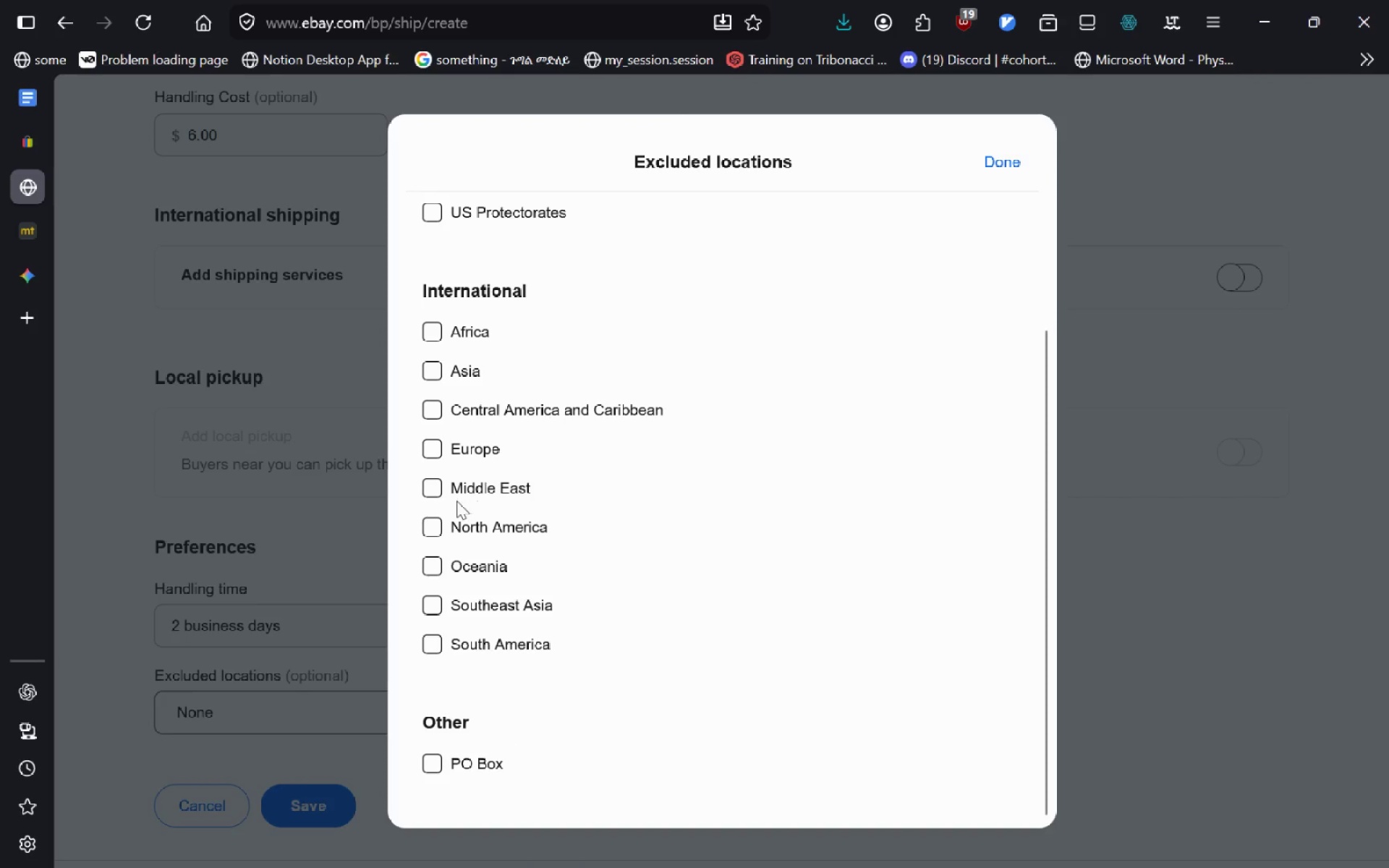 
left_click([444, 490])
 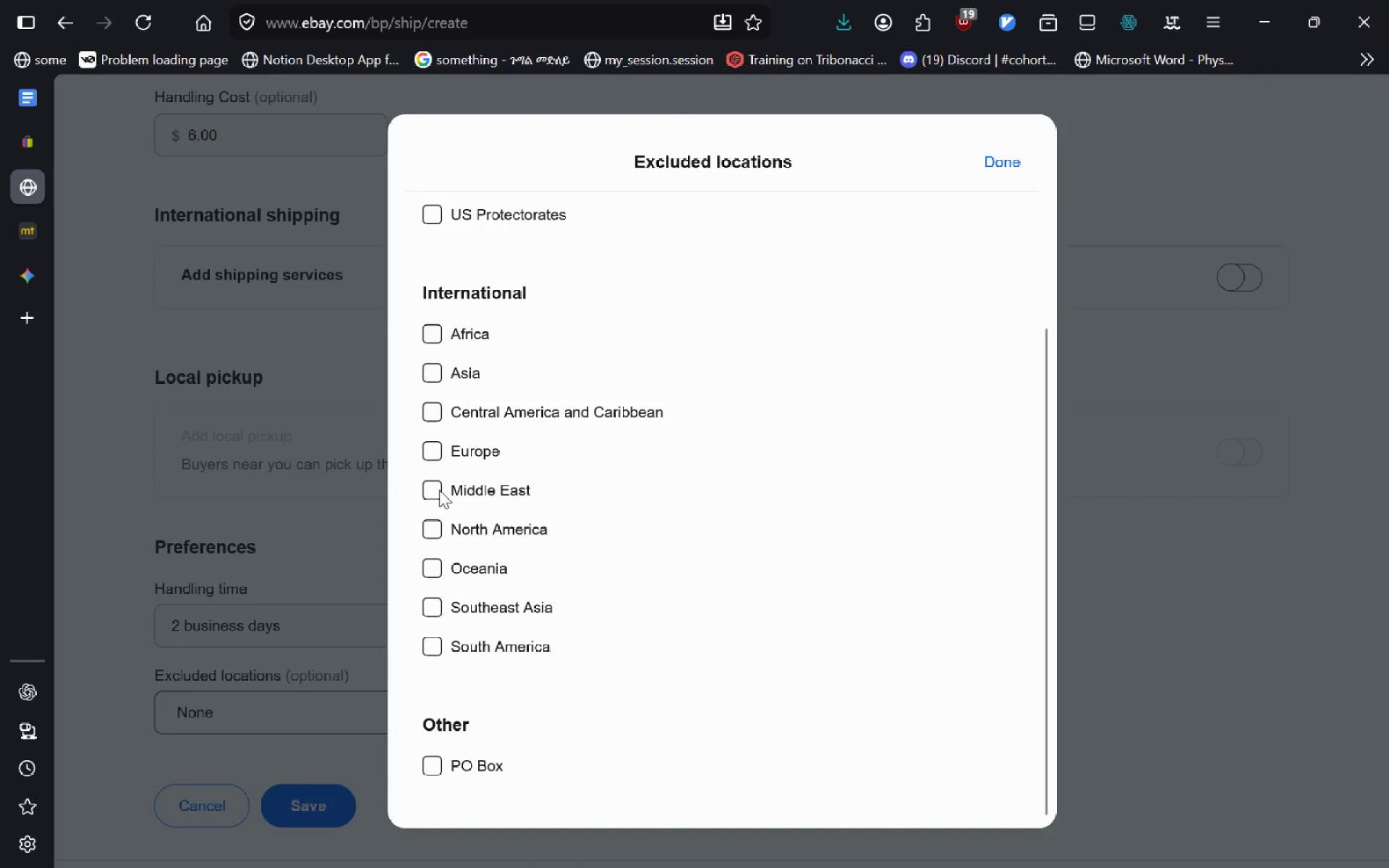 
left_click([439, 490])
 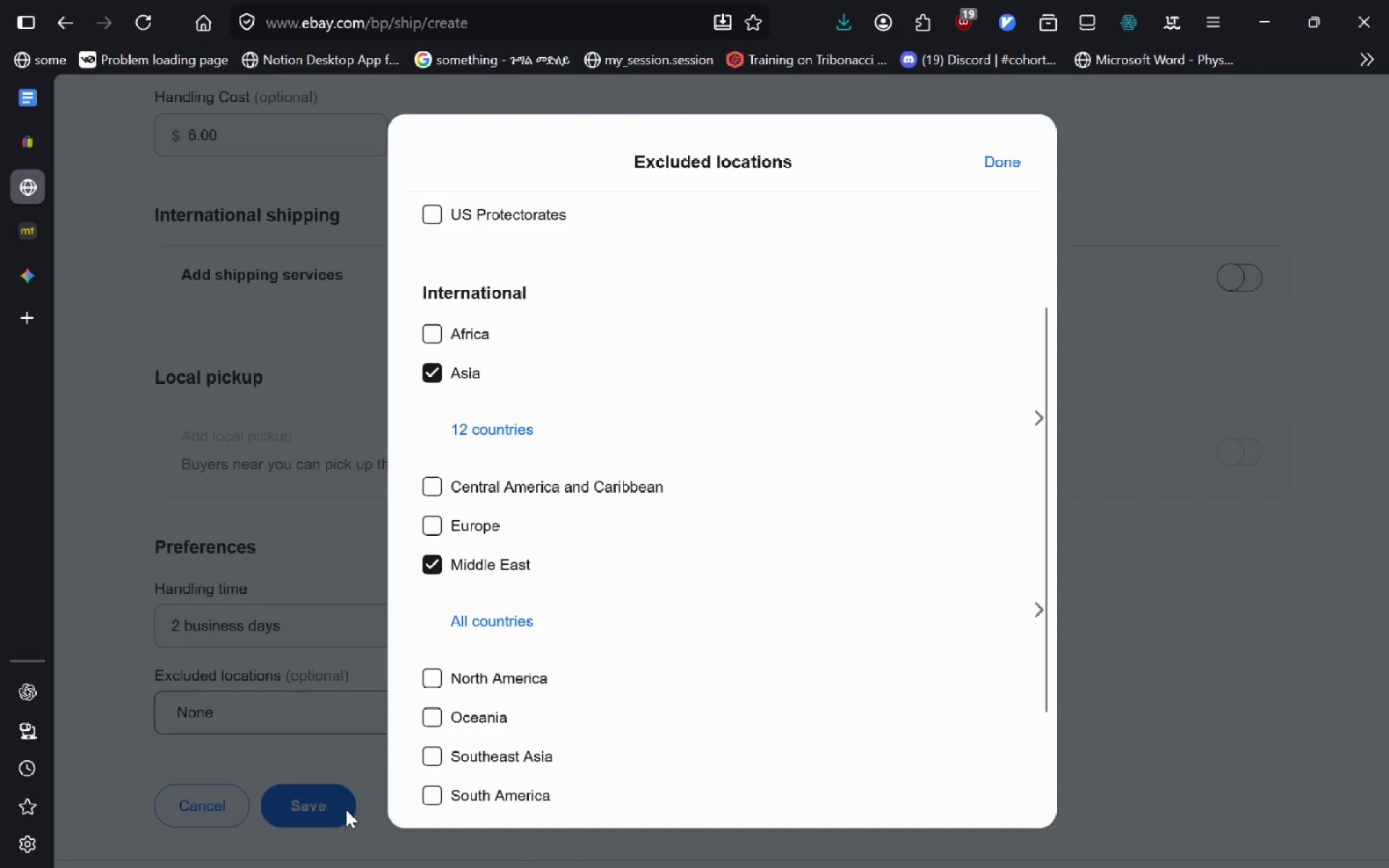 
left_click([346, 809])
 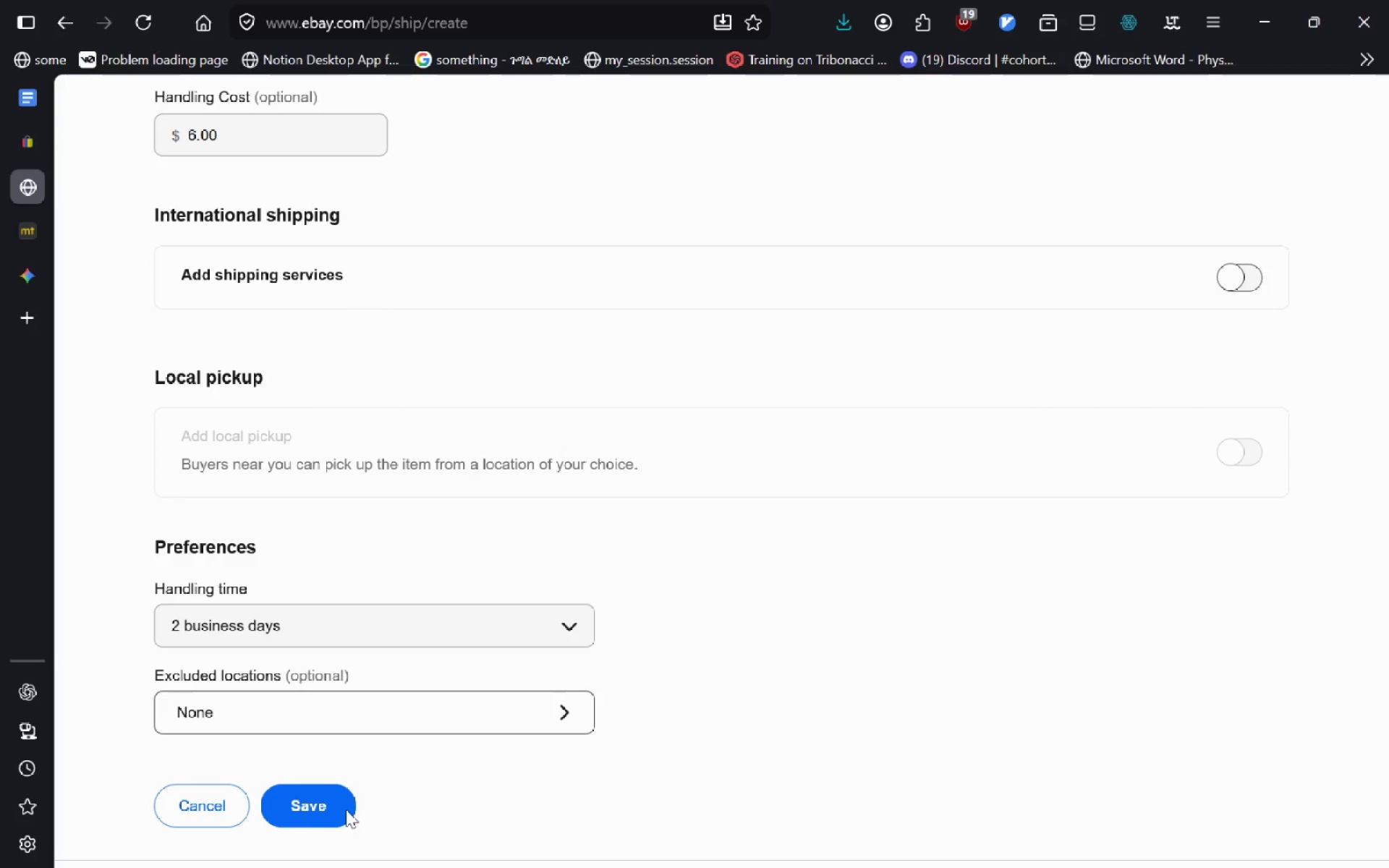 
left_click([346, 809])
 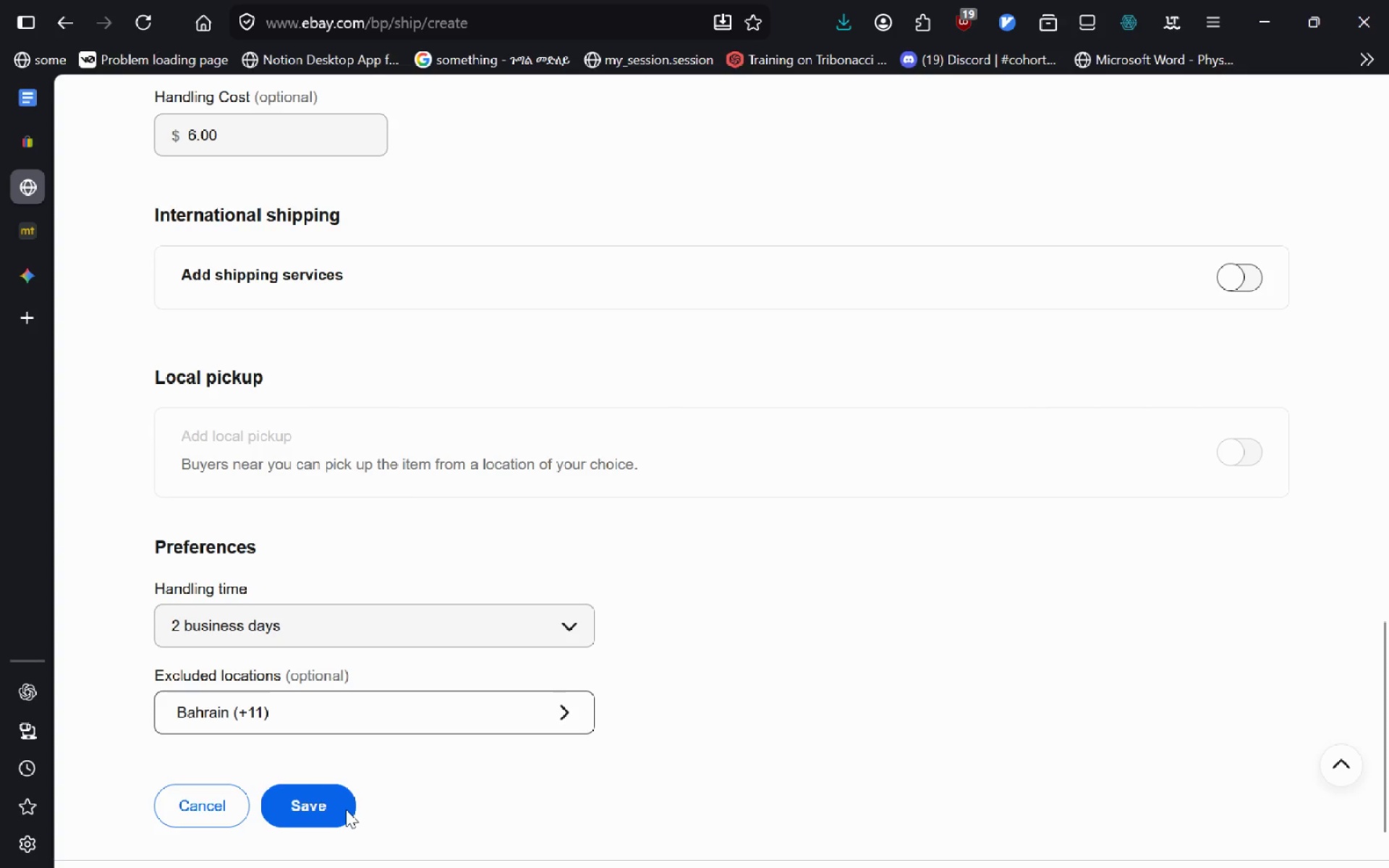 
left_click([326, 812])
 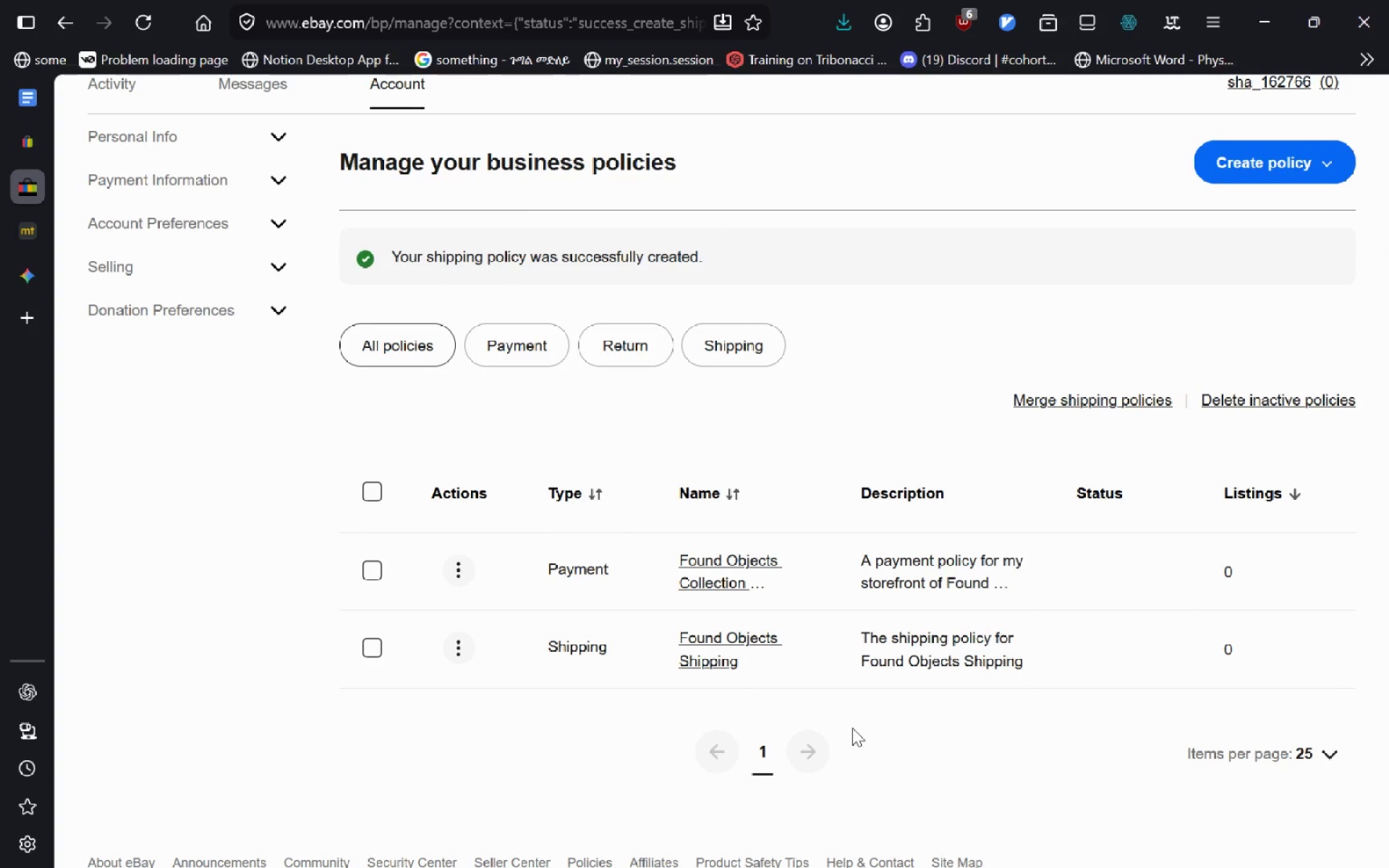 
wait(19.61)
 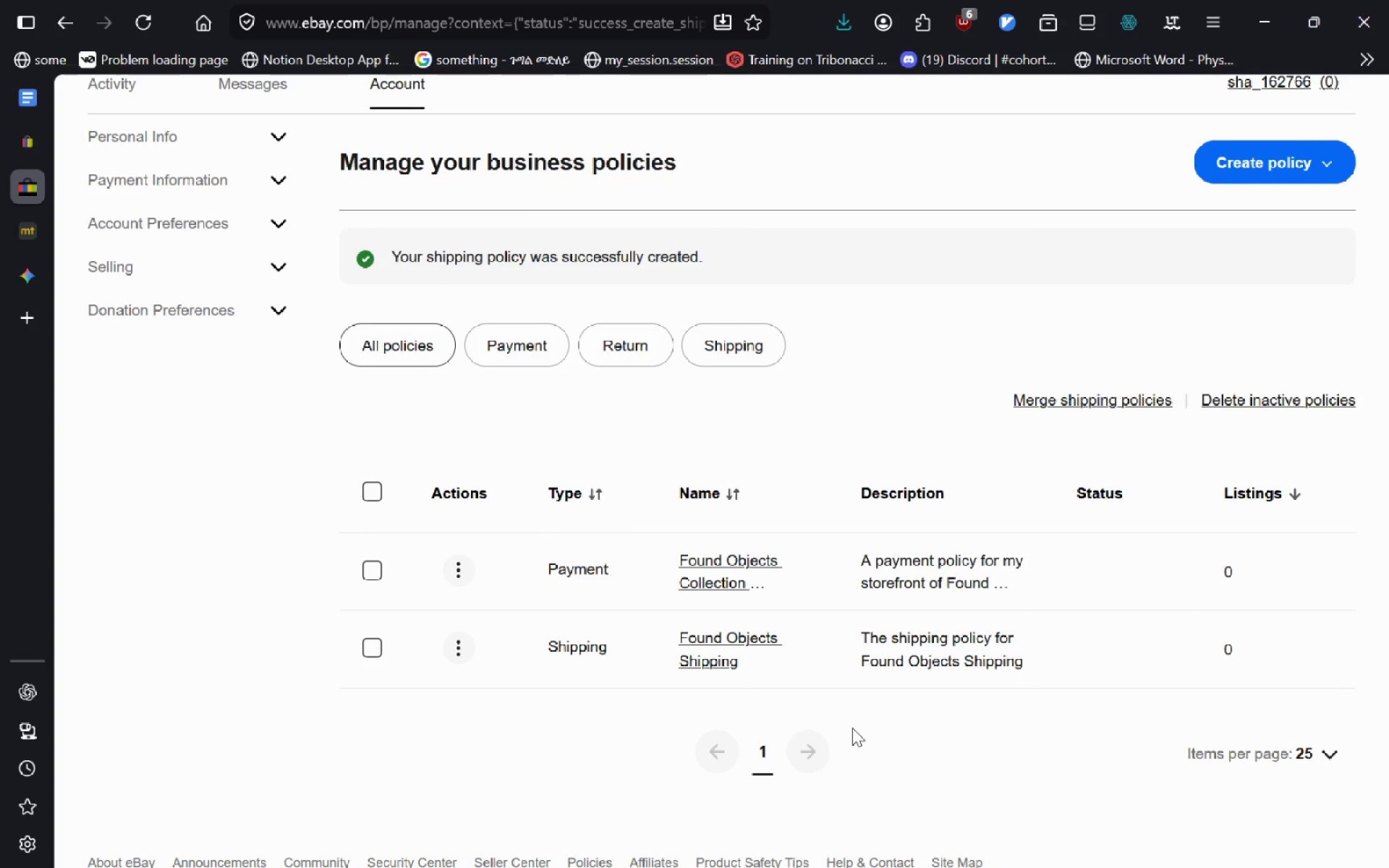 
left_click([1011, 836])